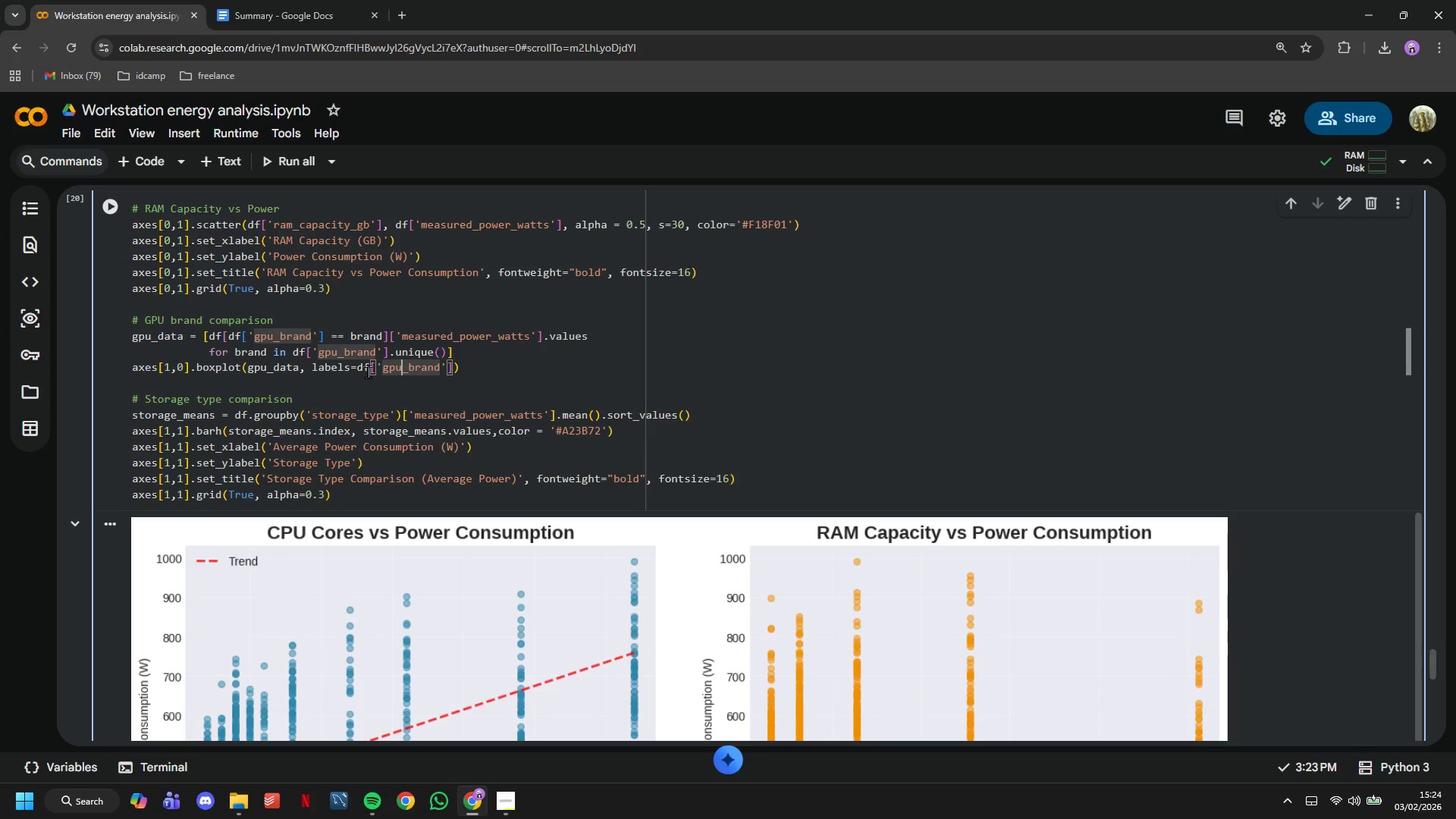 
hold_key(key=ArrowRight, duration=0.64)
 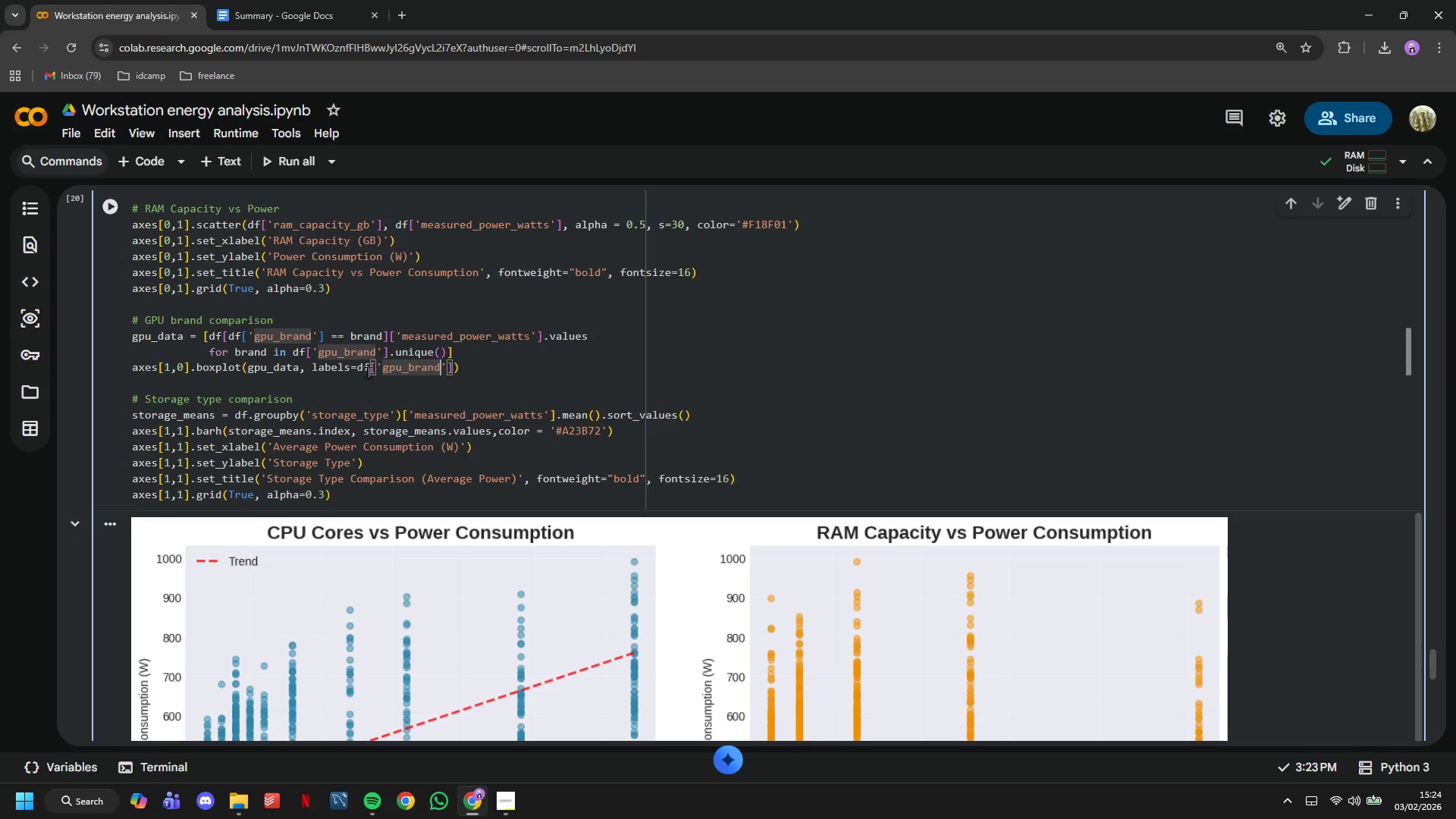 
key(ArrowRight)
 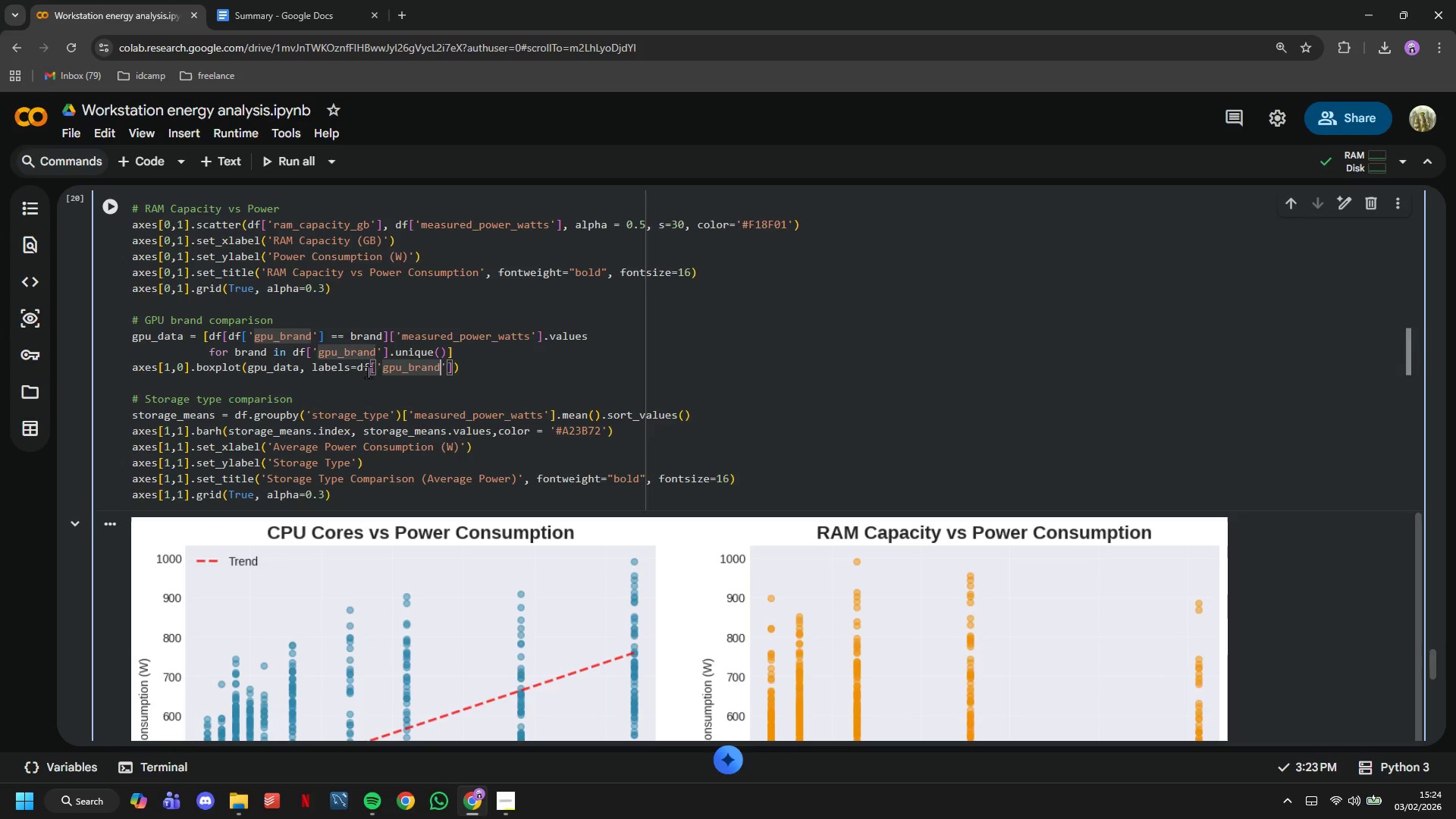 
key(ArrowRight)
 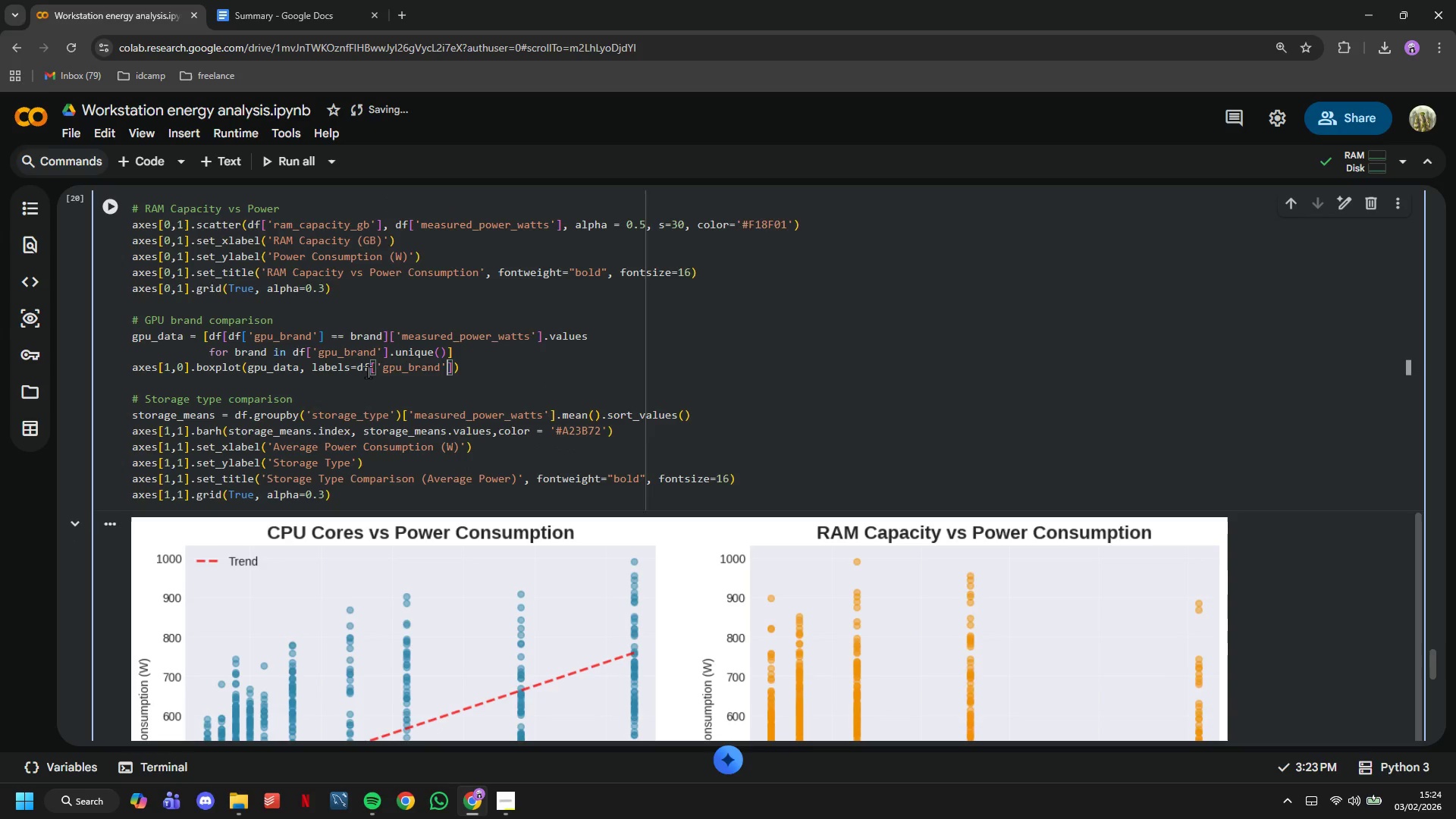 
key(ArrowRight)
 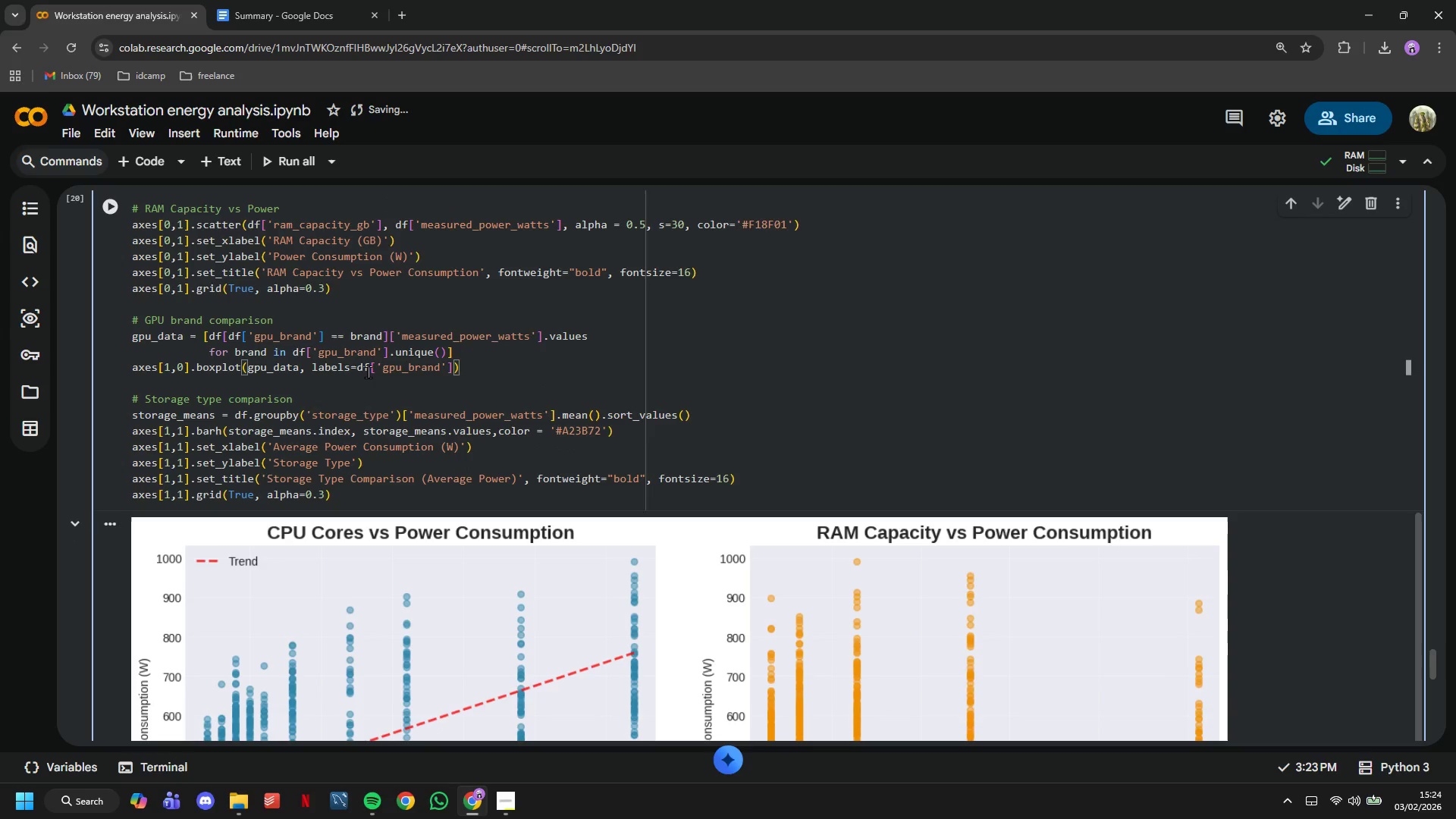 
type(.unique()
 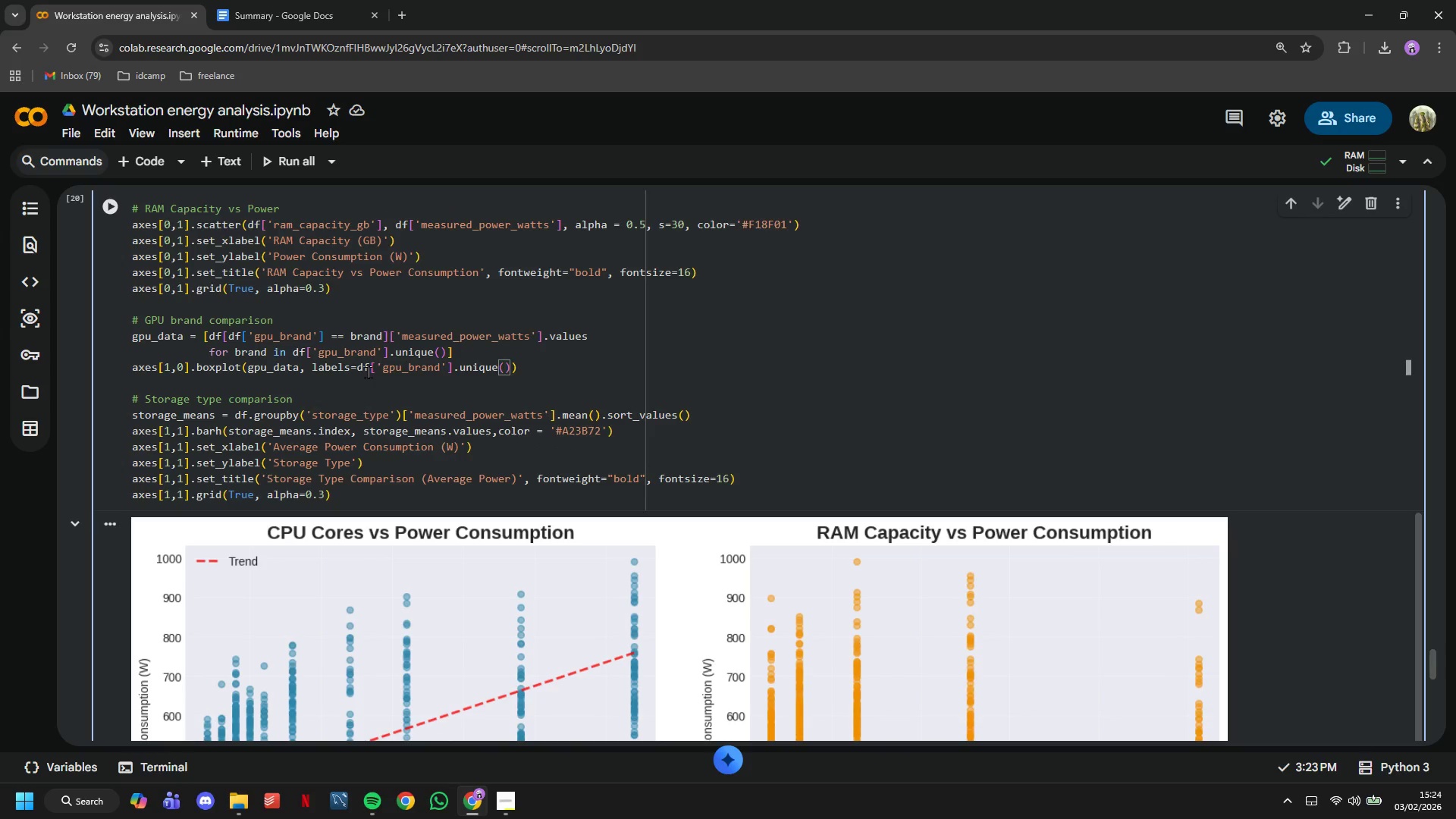 
key(ArrowRight)
 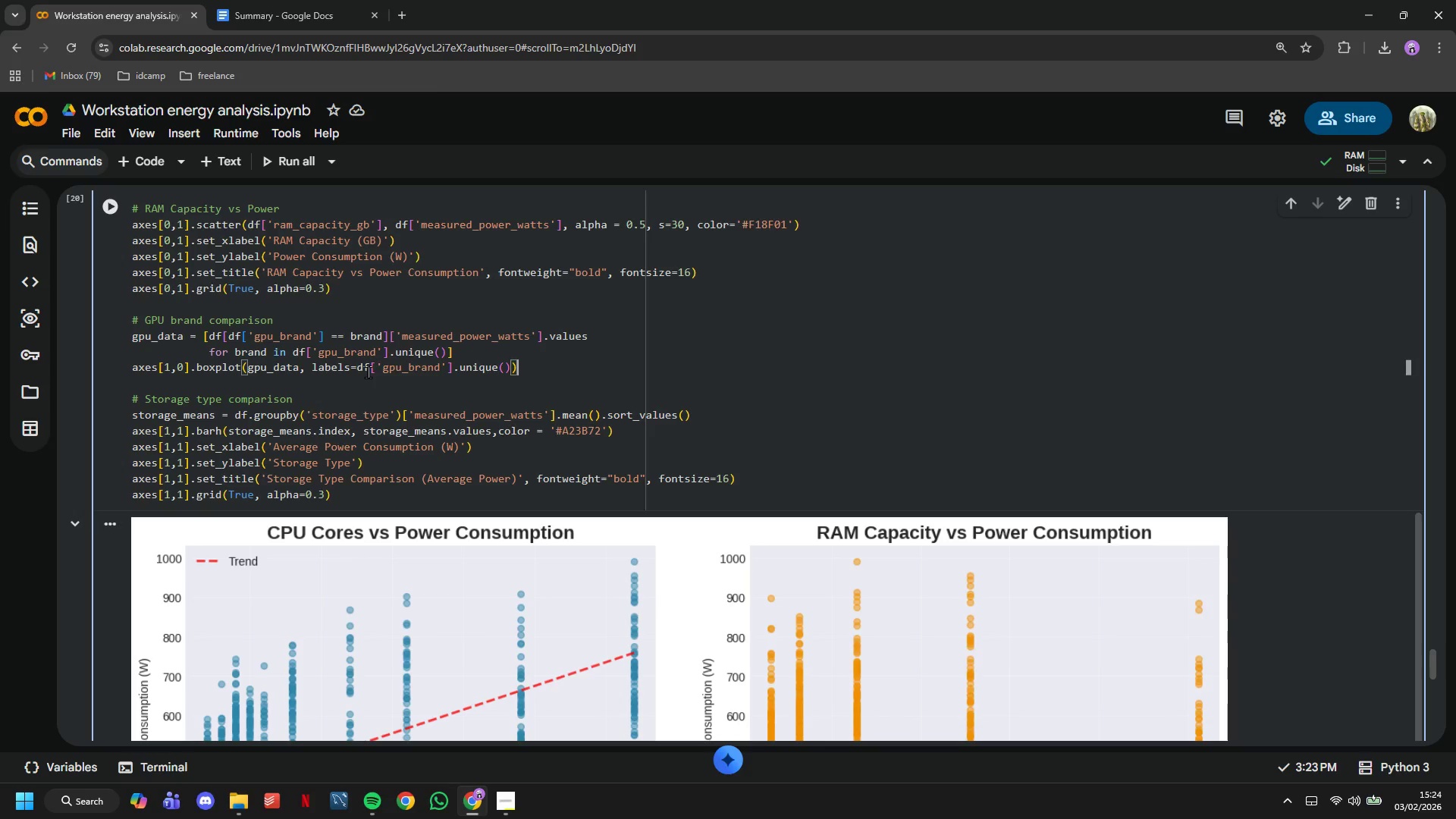 
key(ArrowRight)
 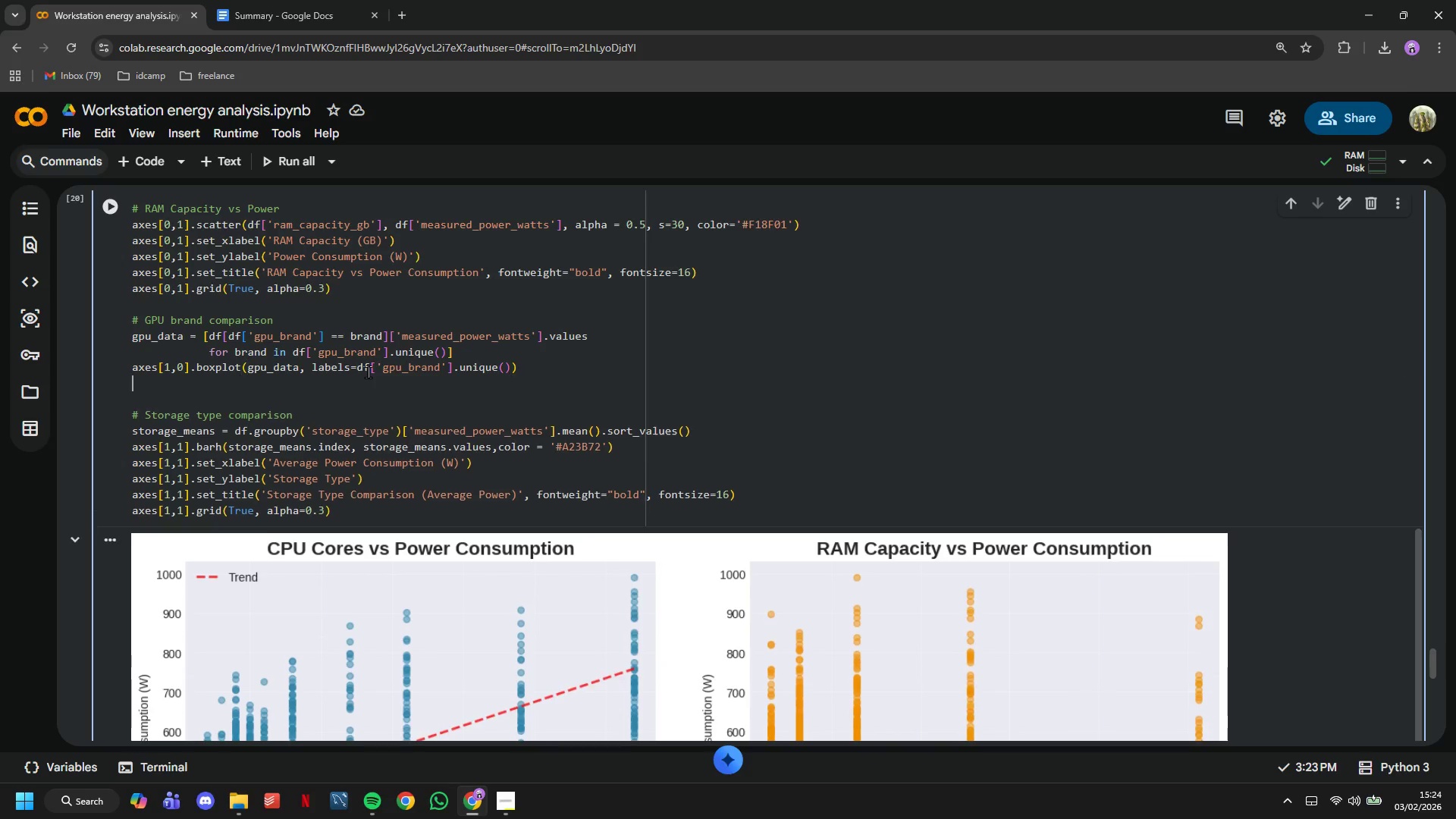 
key(Enter)
 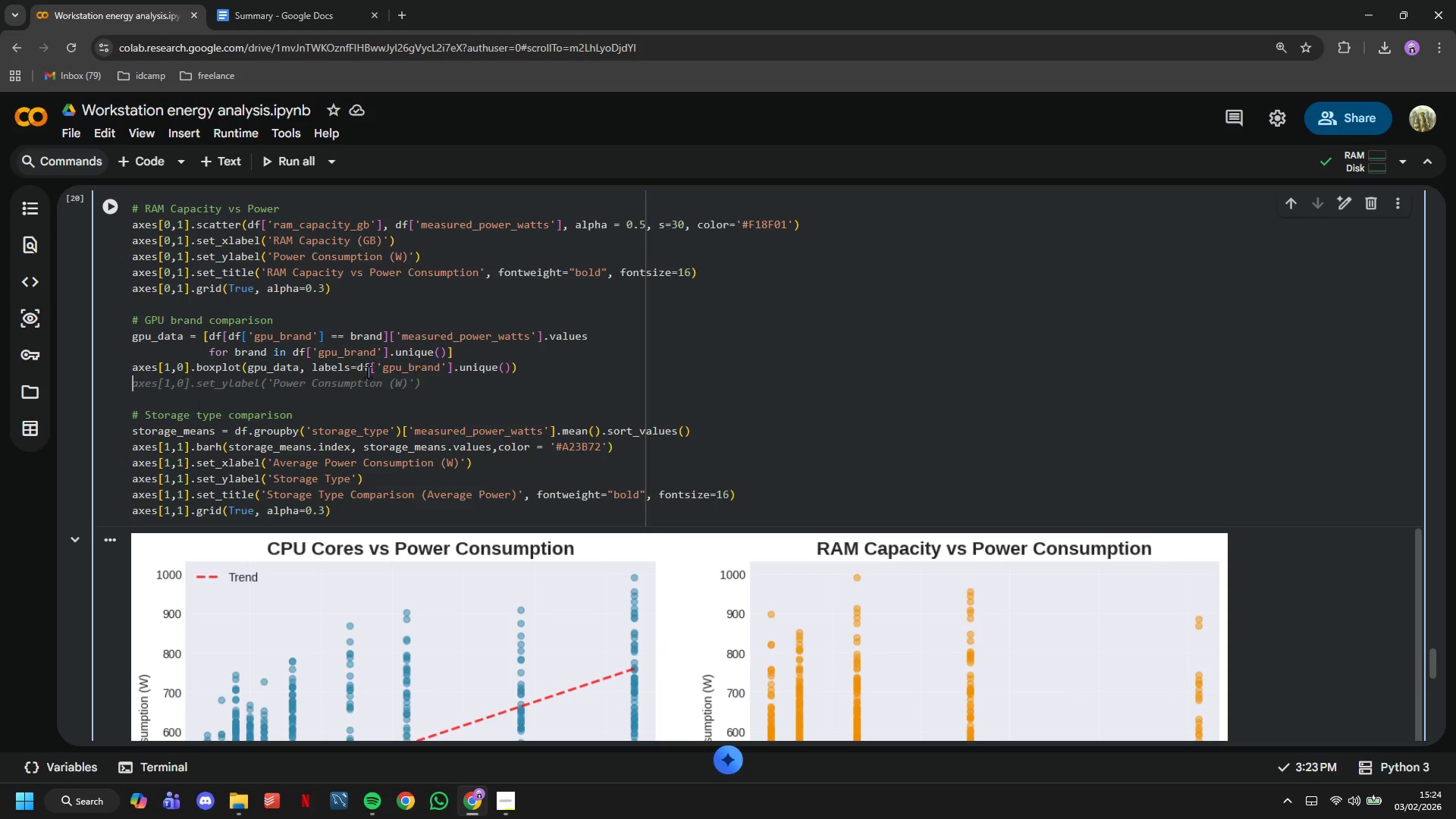 
key(Tab)
 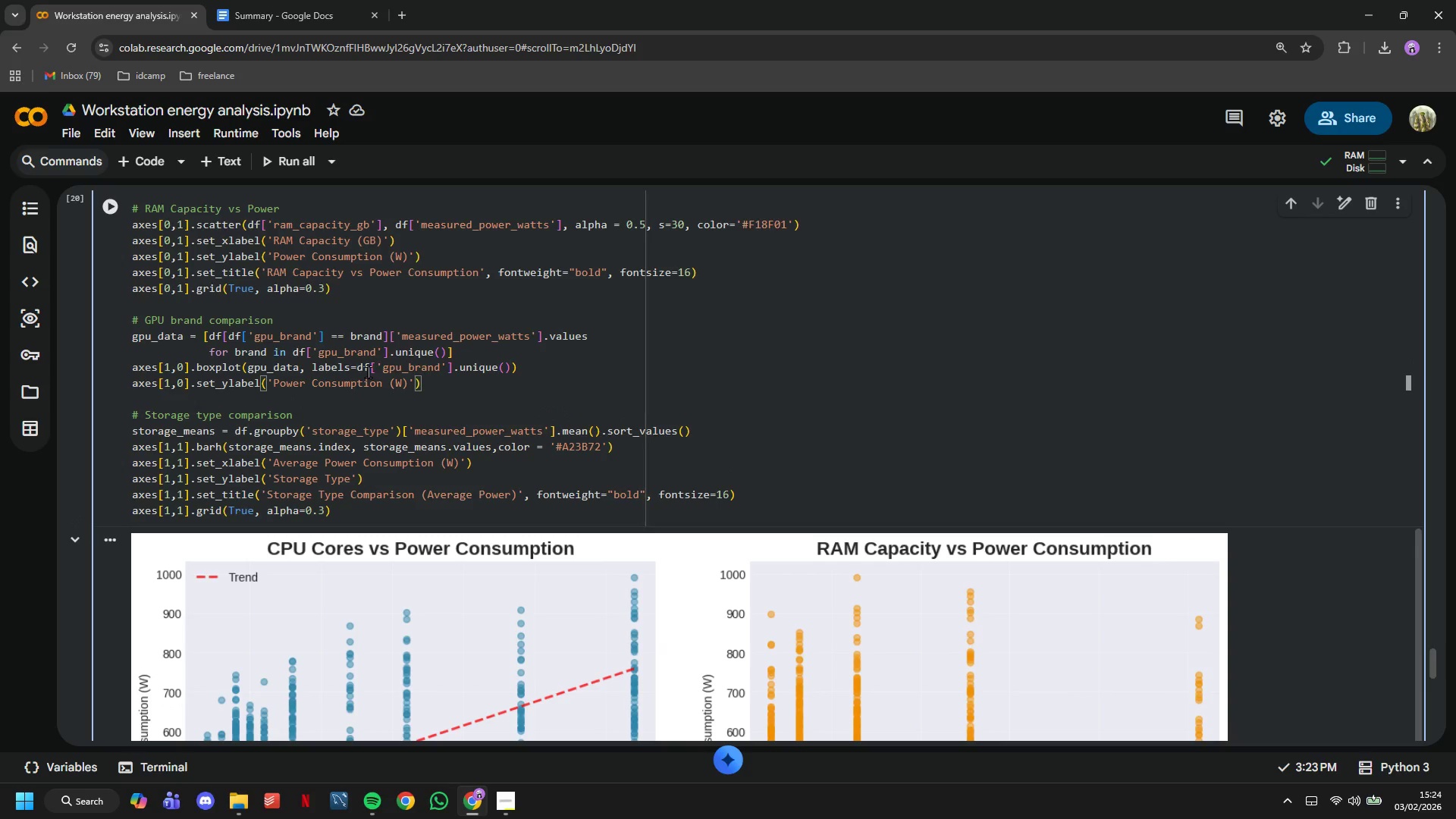 
key(Enter)
 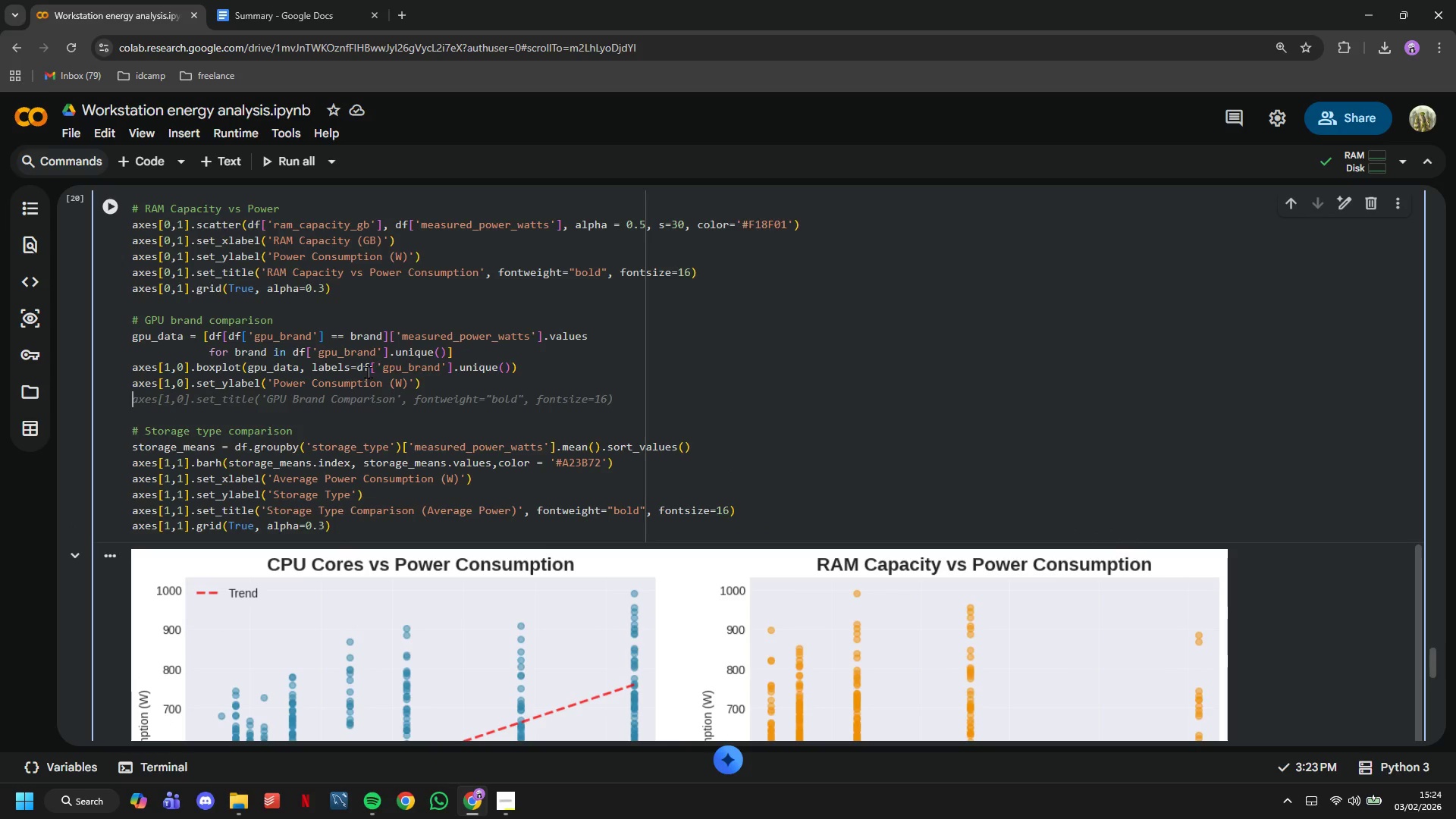 
key(Tab)
 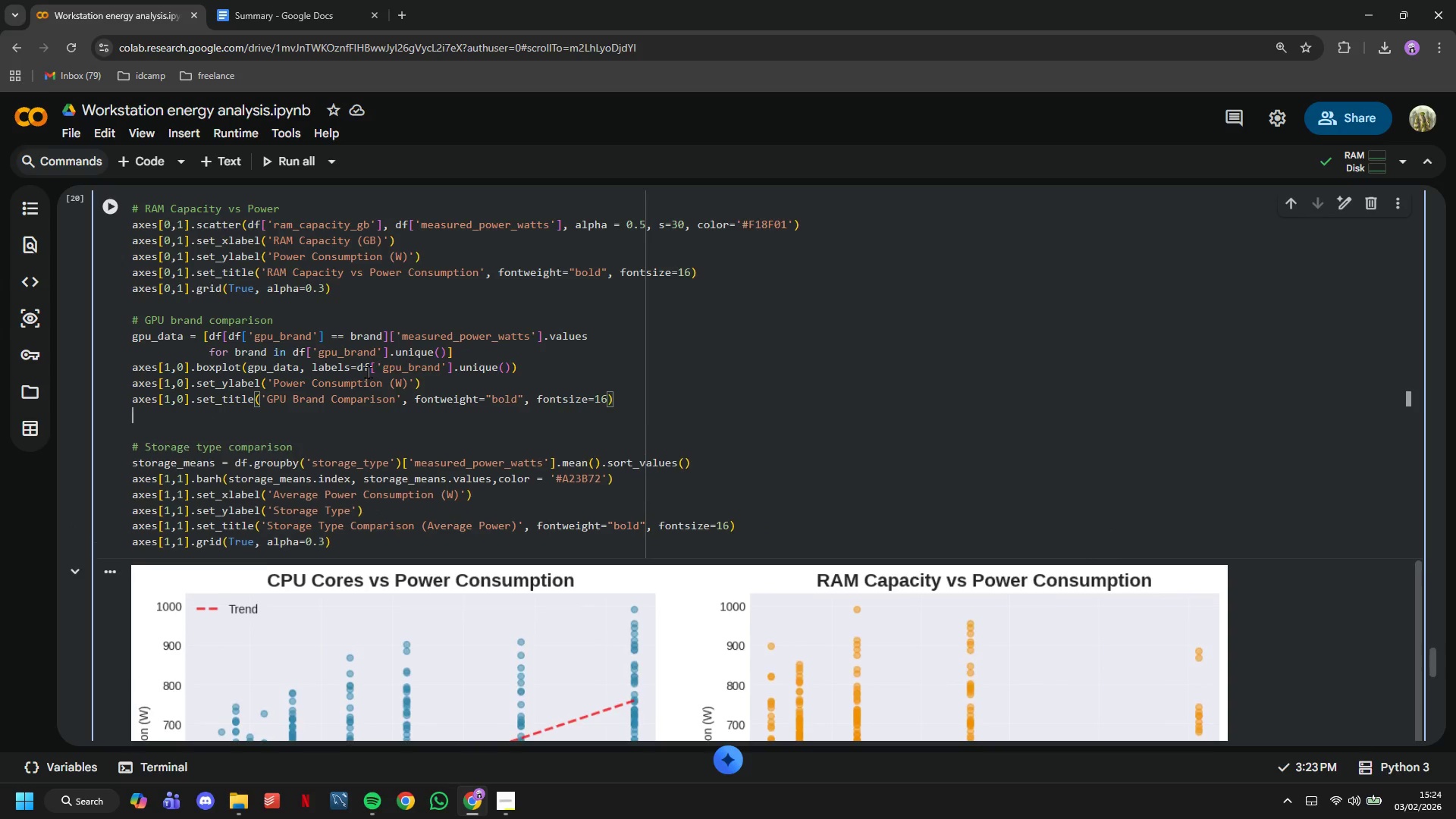 
key(Enter)
 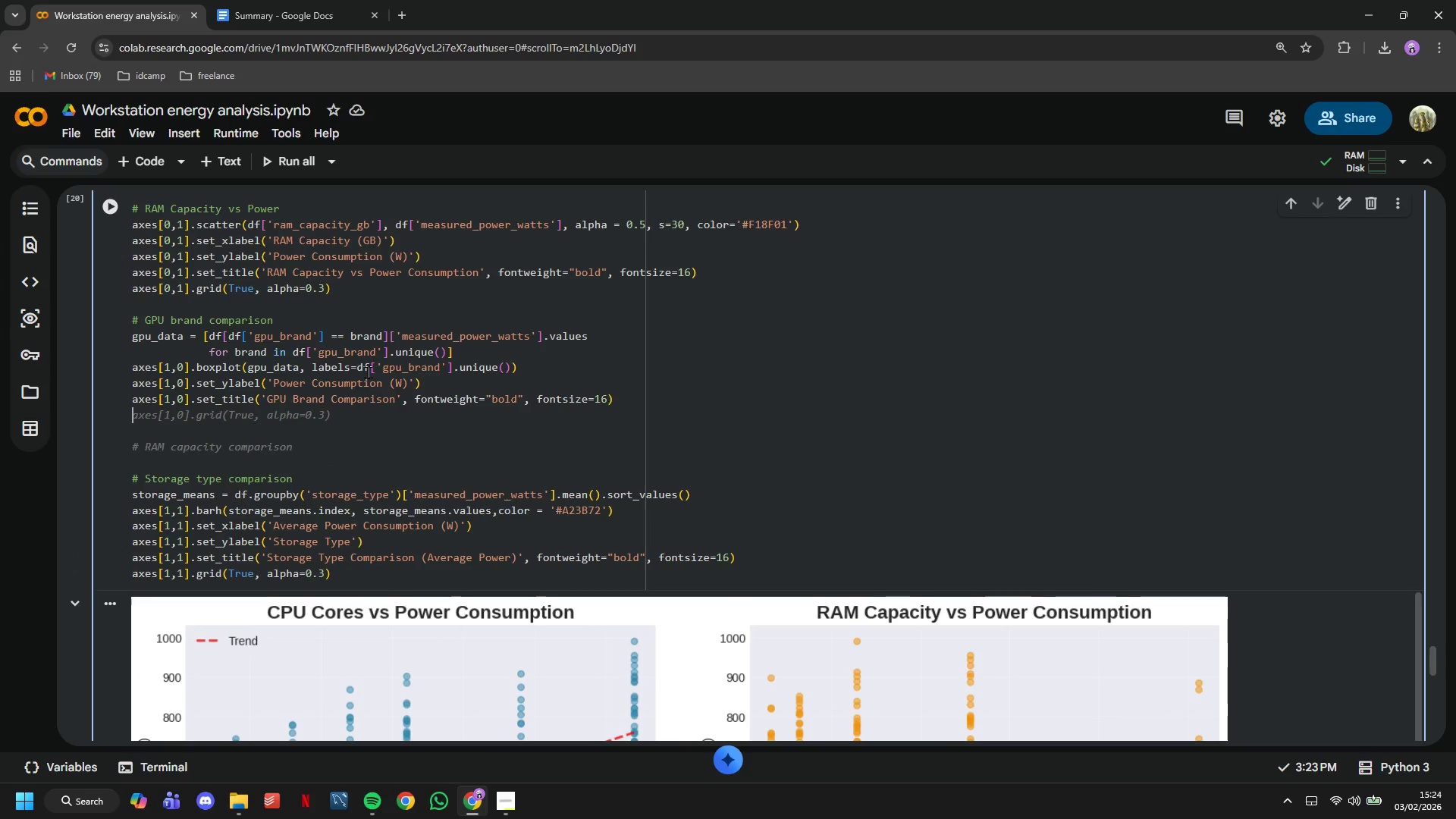 
key(Tab)
 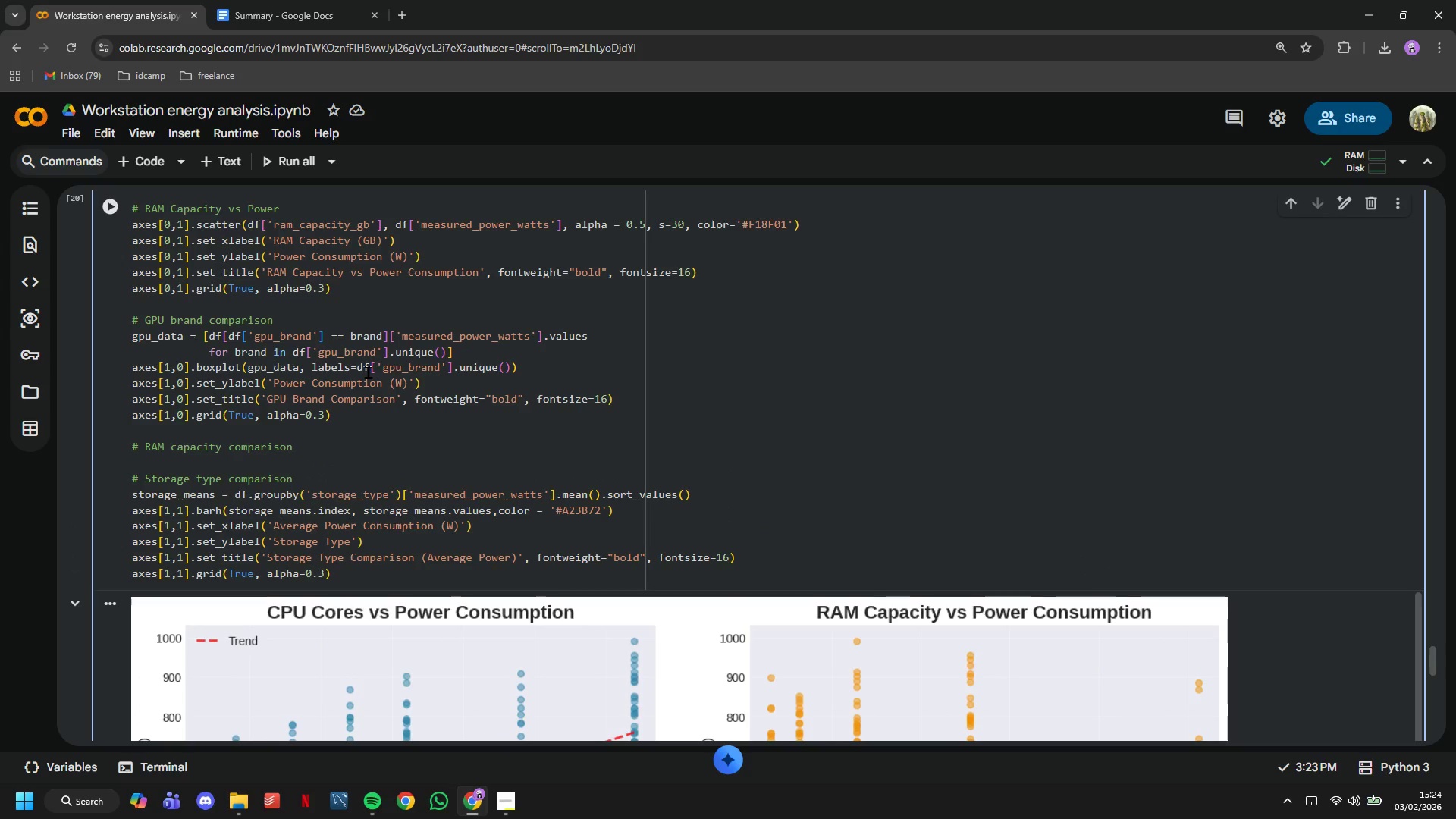 
key(ArrowUp)
 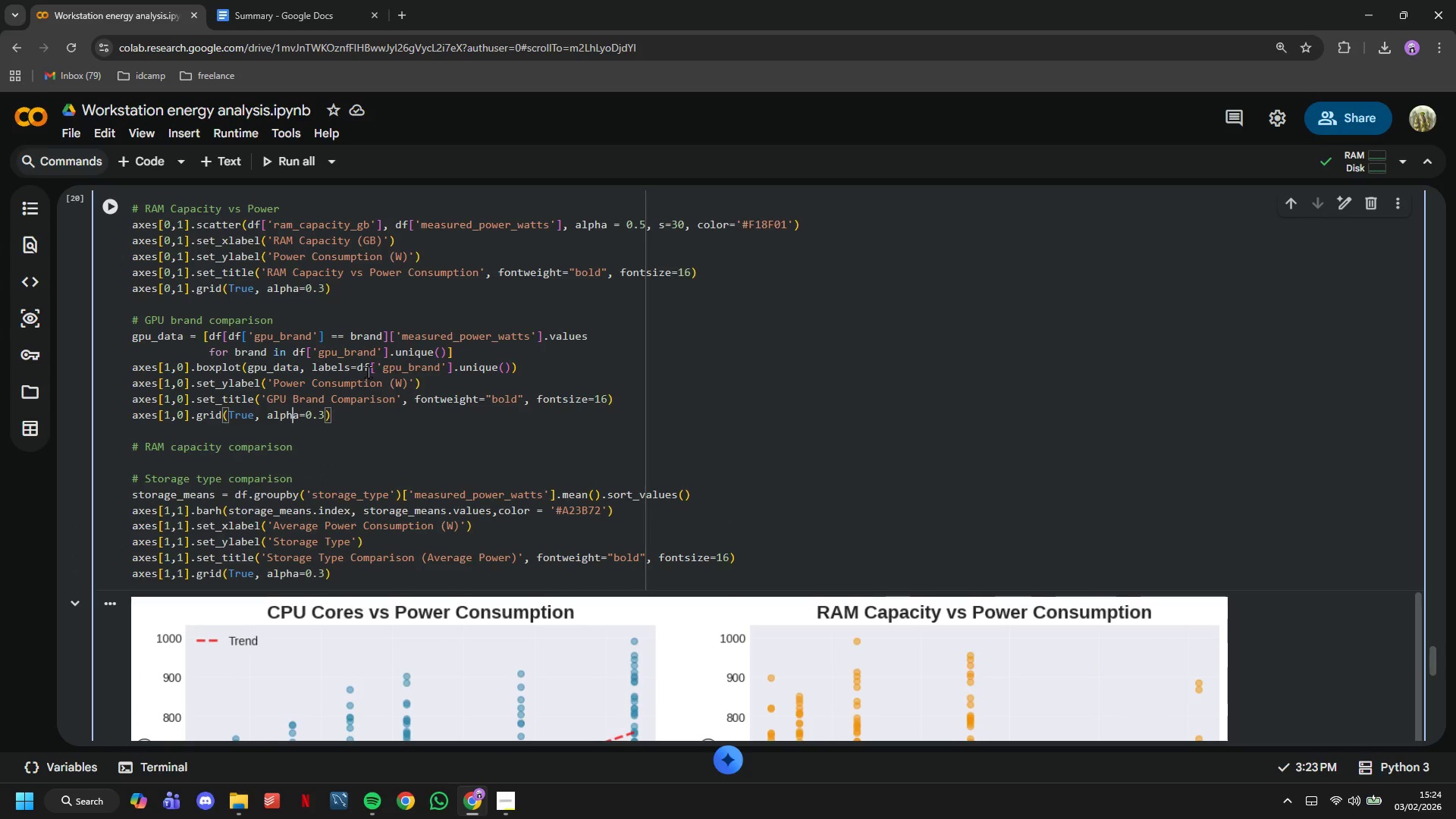 
key(ArrowUp)
 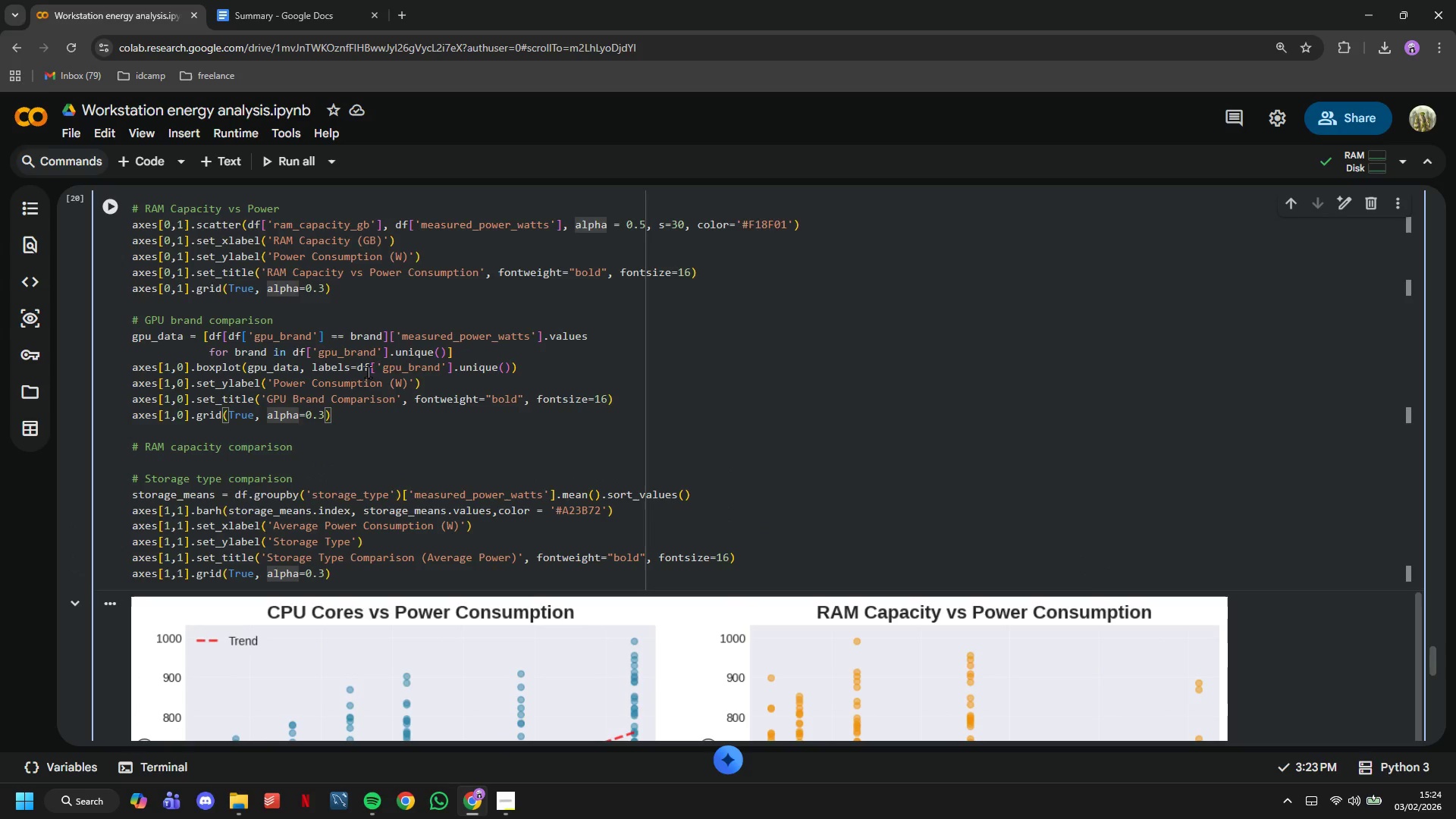 
key(ArrowUp)
 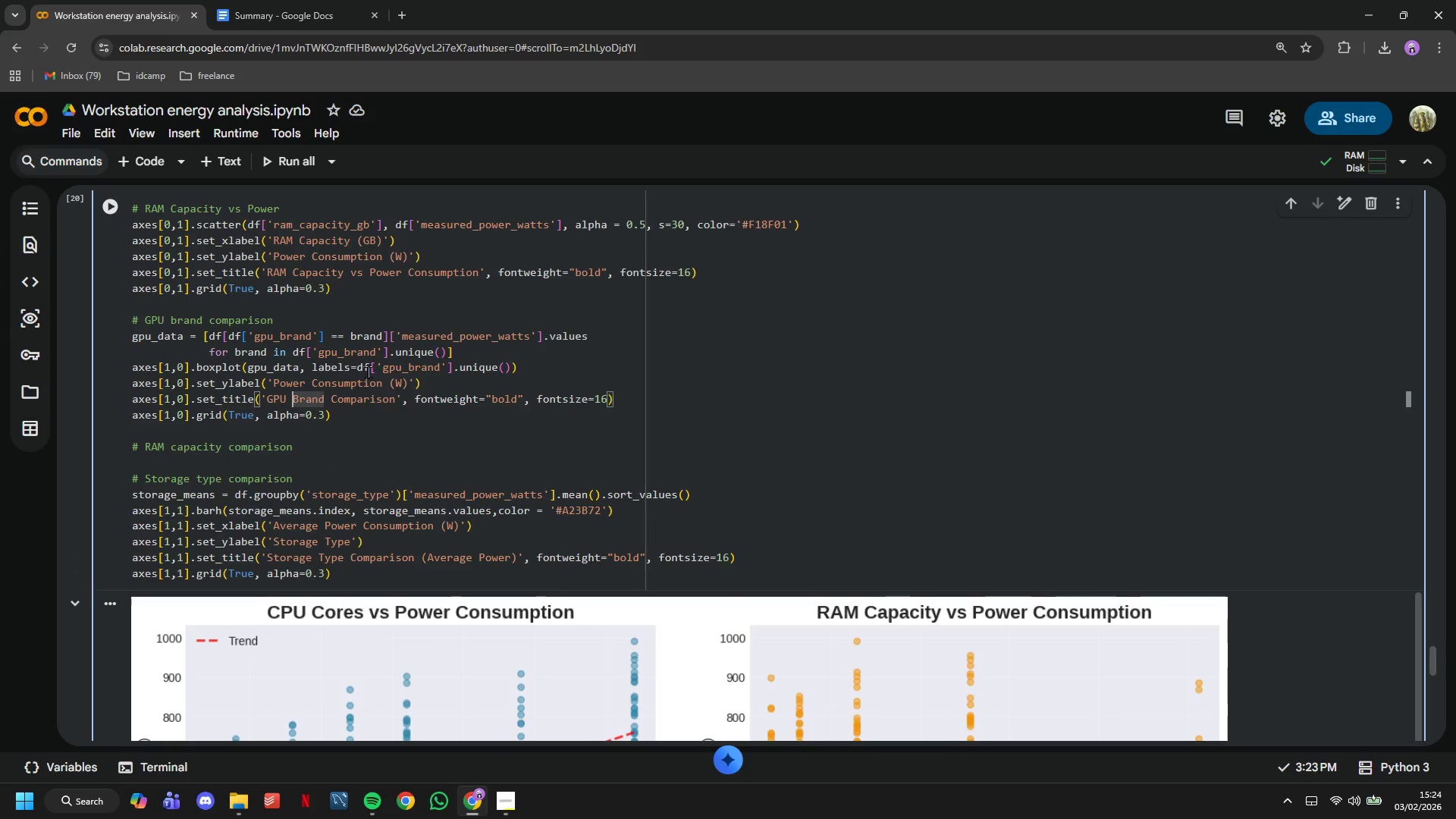 
key(ArrowUp)
 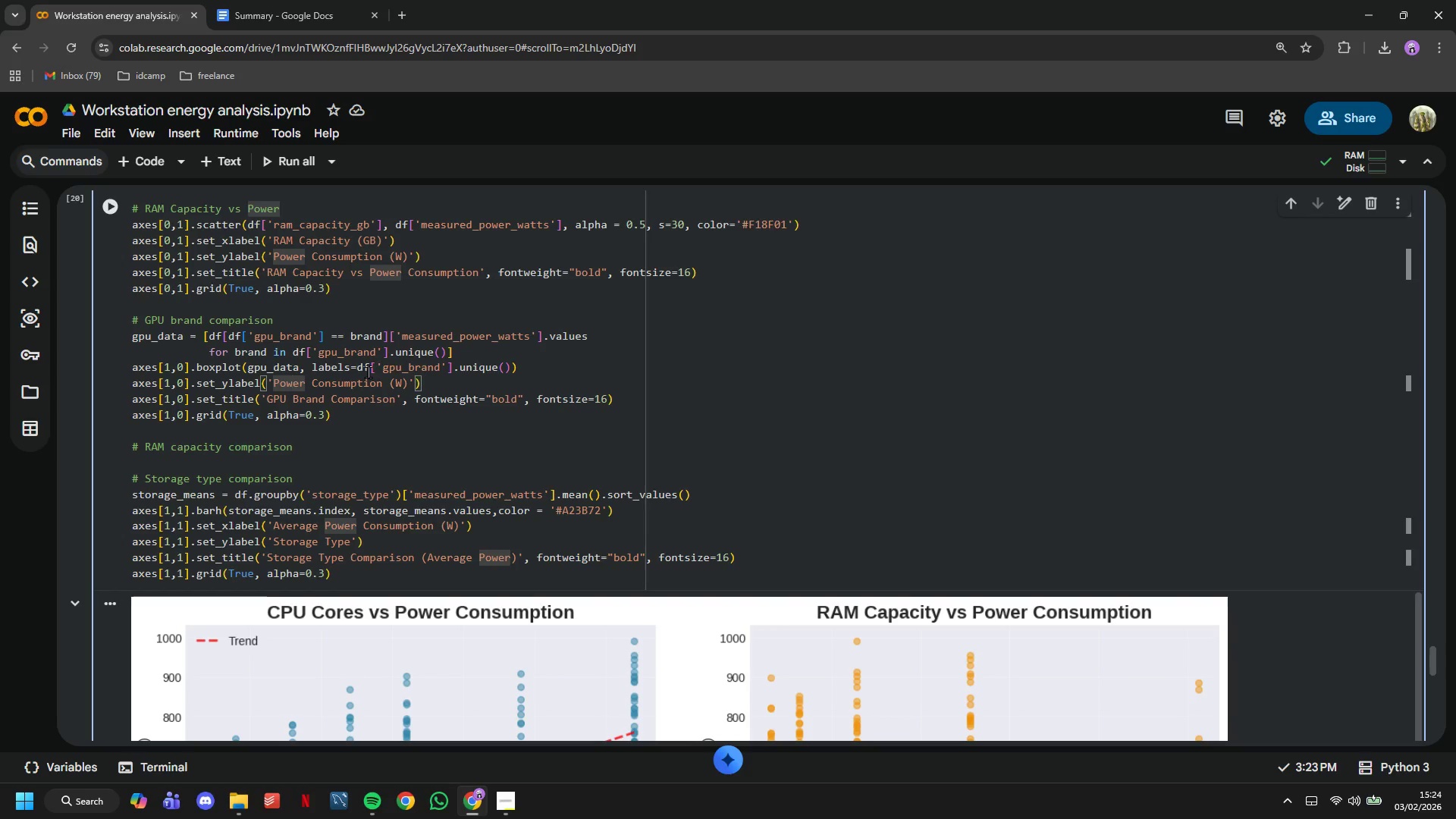 
key(ArrowUp)
 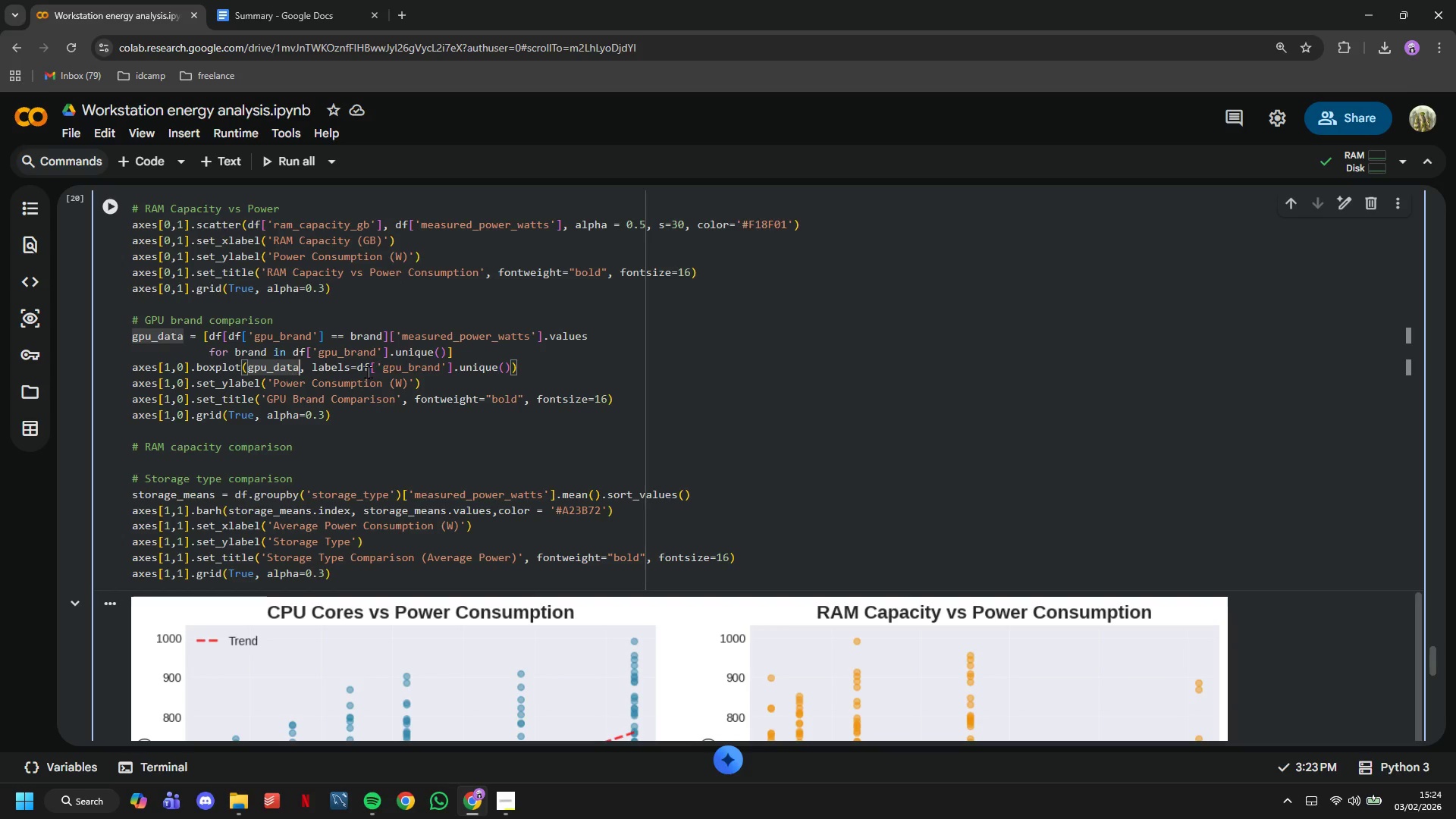 
hold_key(key=ArrowRight, duration=1.11)
 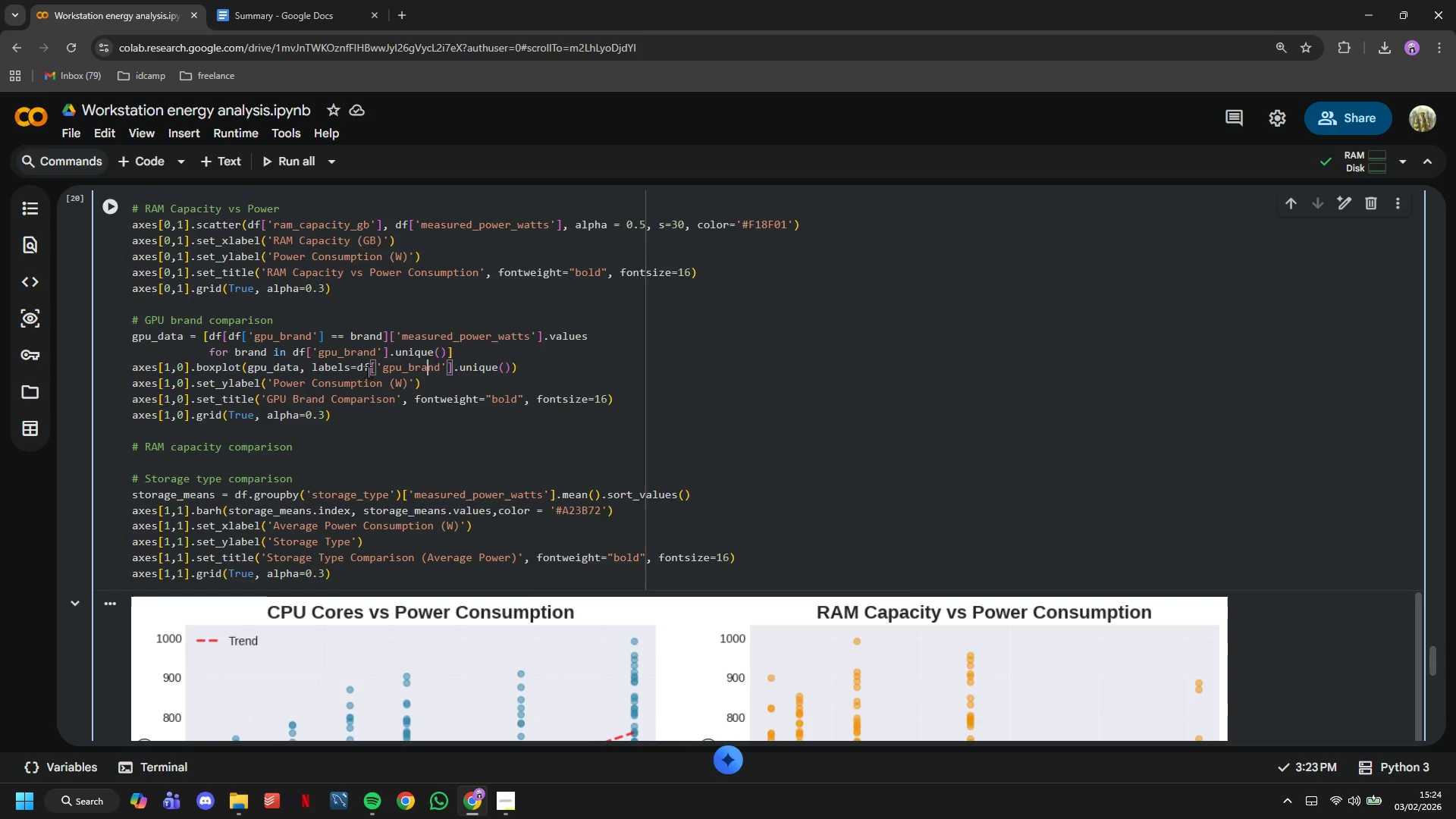 
key(ArrowDown)
 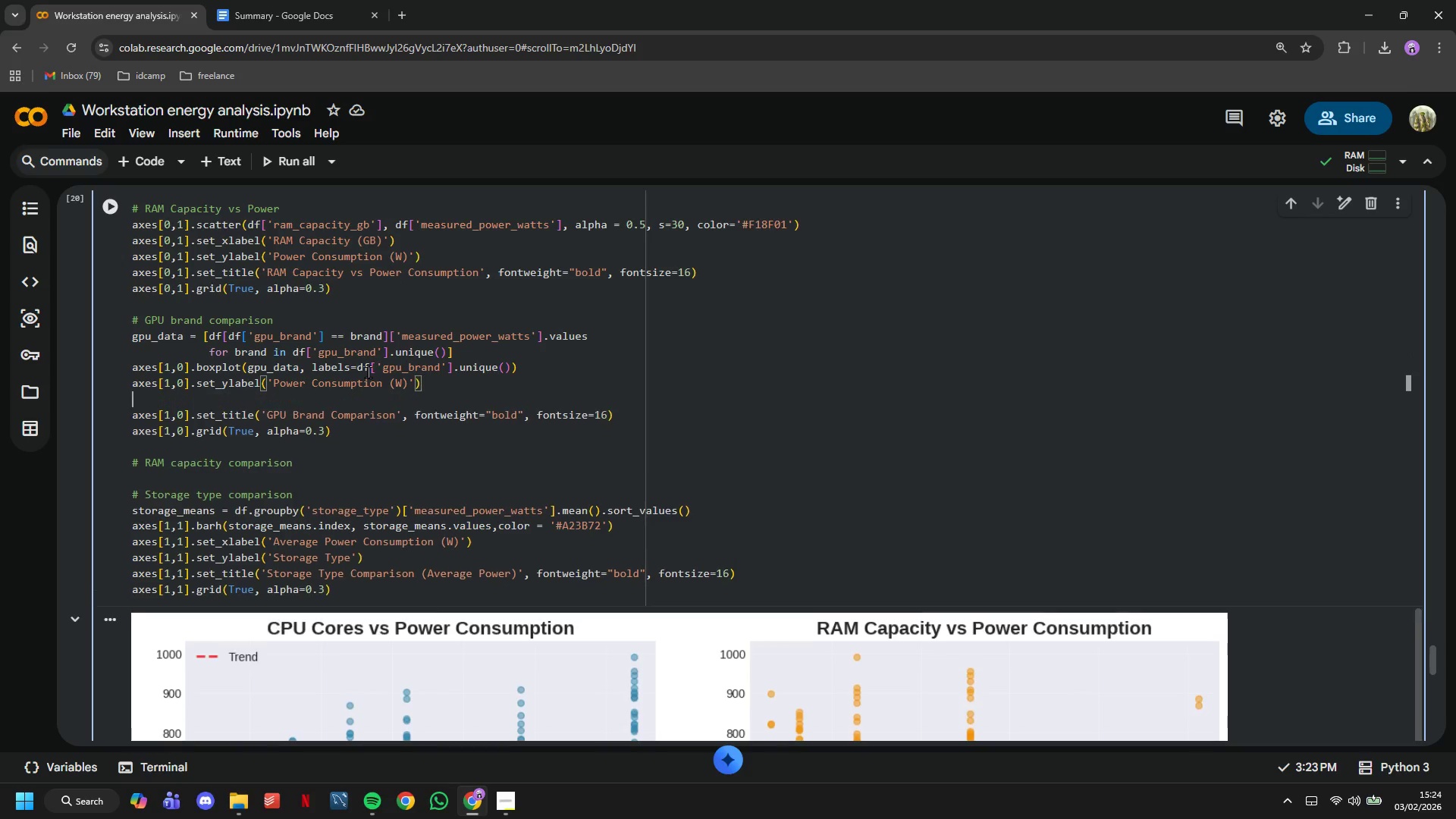 
key(Enter)
 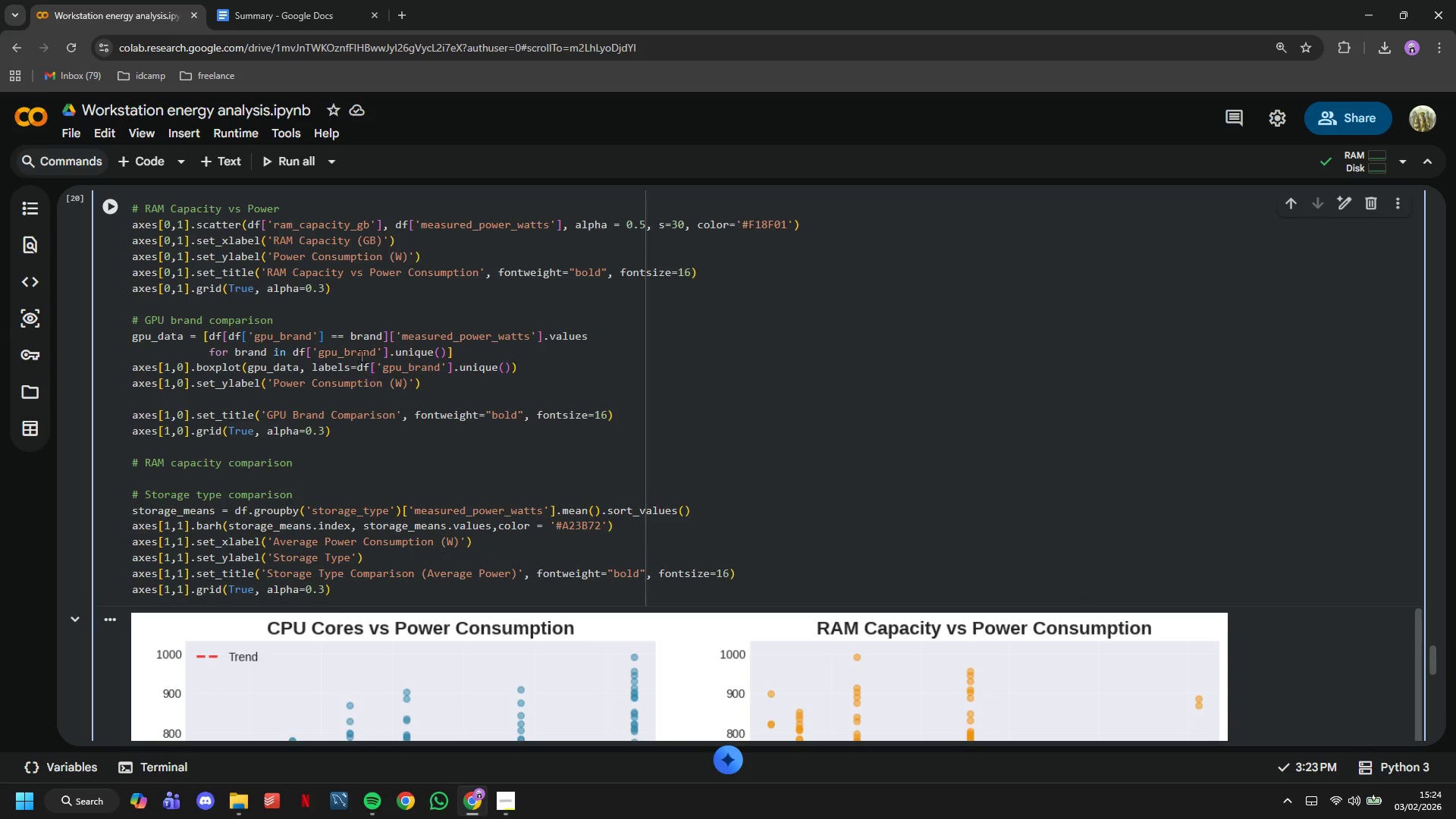 
scroll: coordinate [359, 351], scroll_direction: down, amount: 1.0
 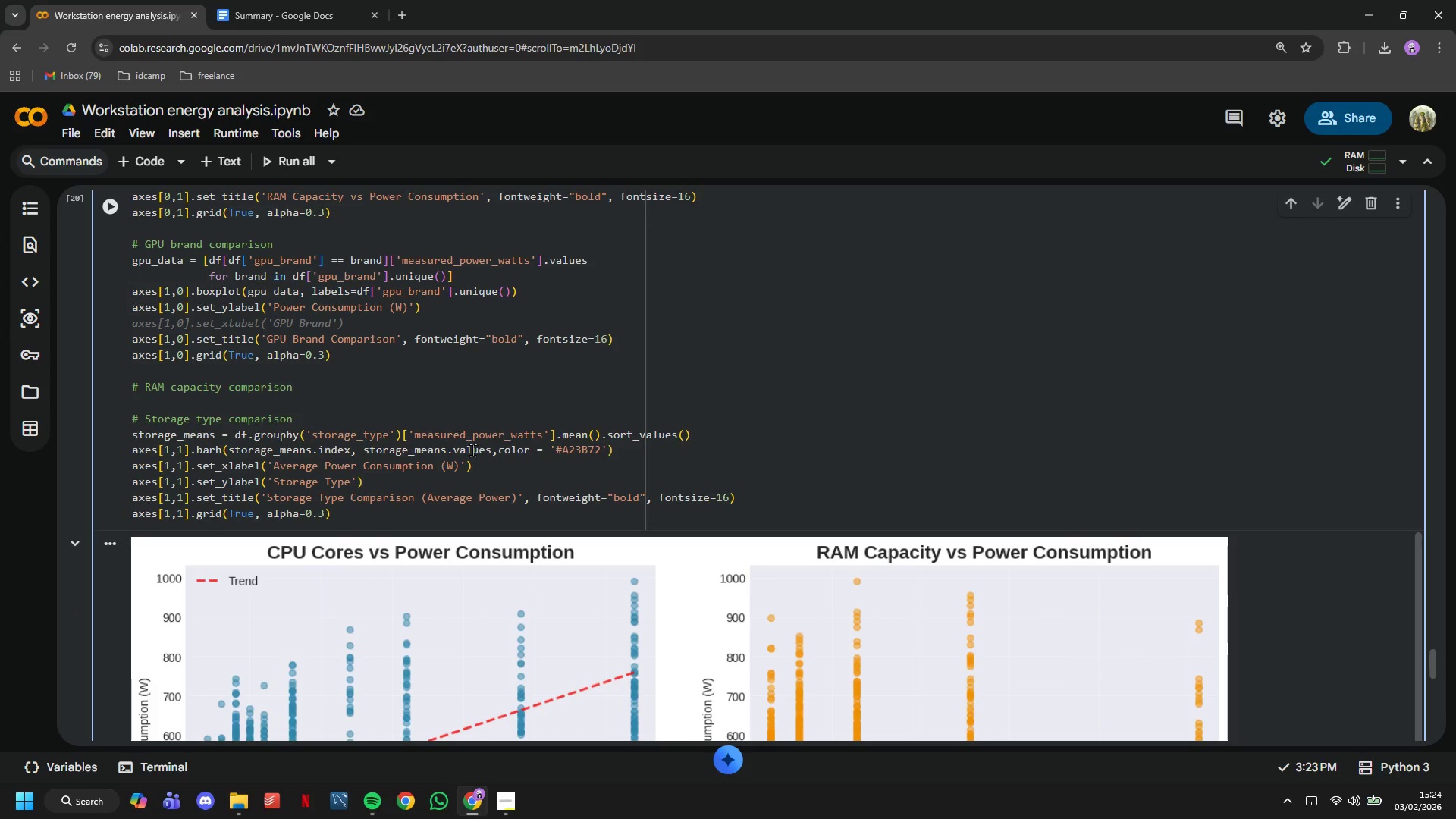 
left_click_drag(start_coordinate=[479, 470], to_coordinate=[96, 473])
 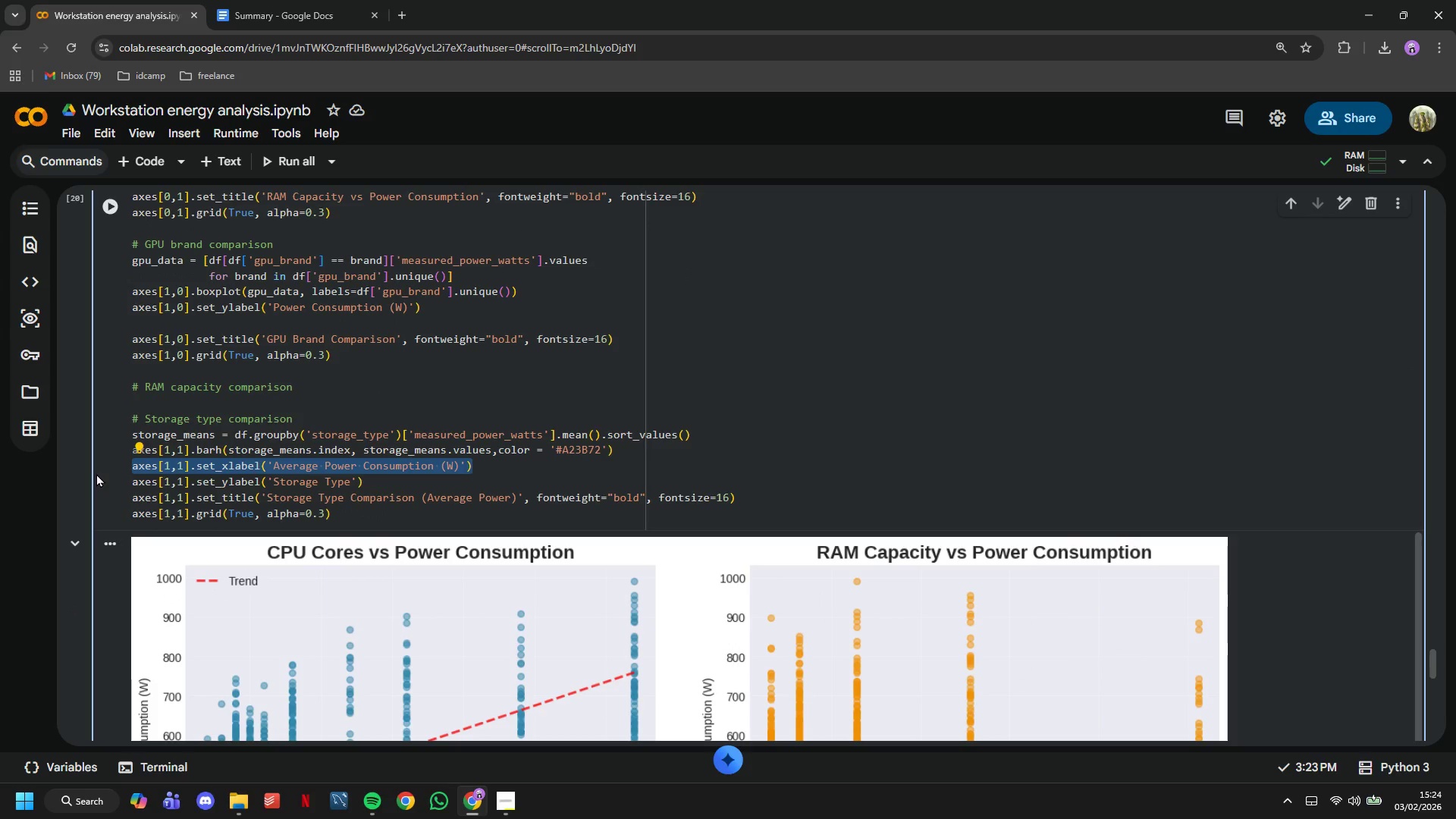 
key(Control+C)
 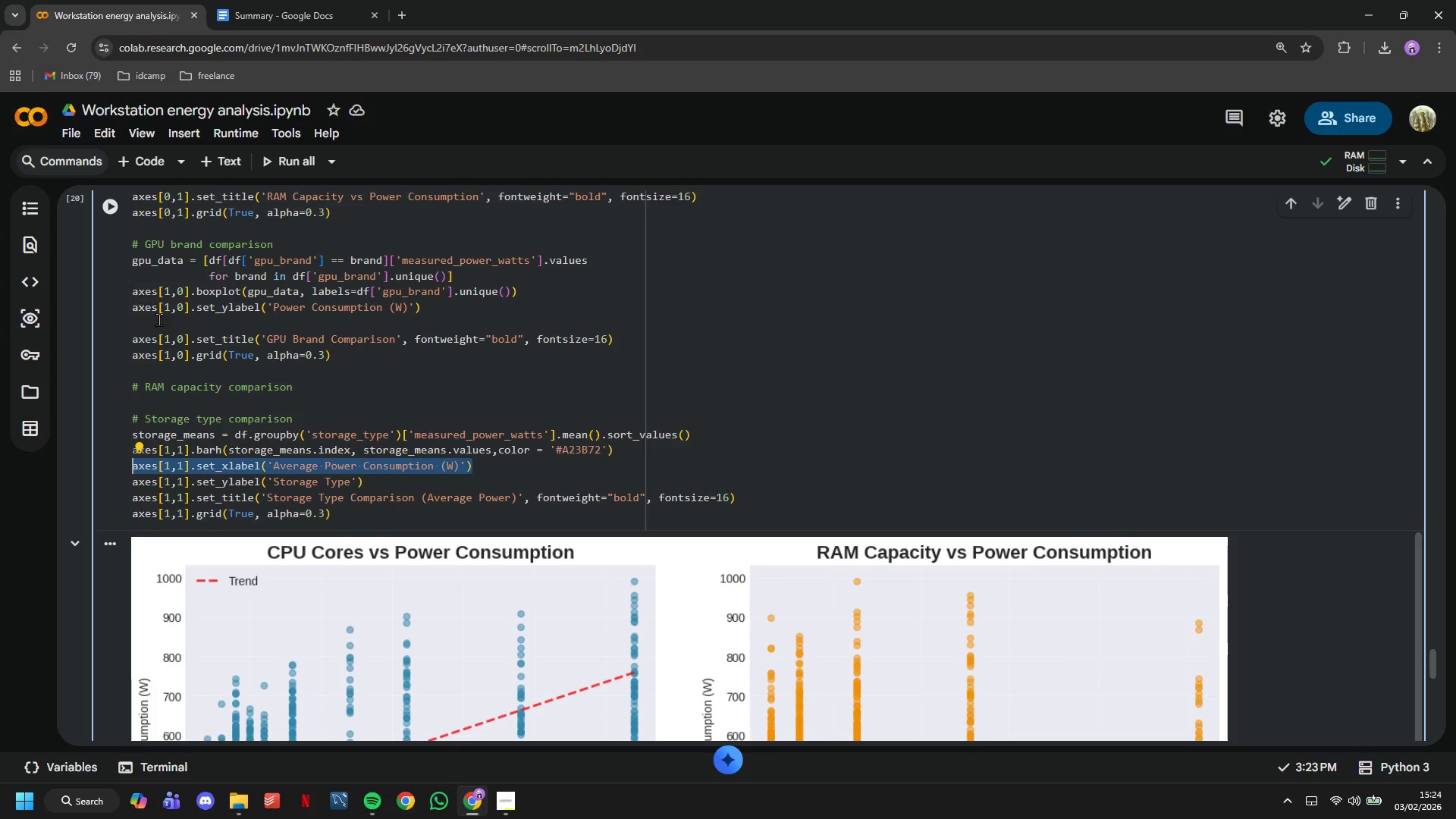 
left_click([161, 315])
 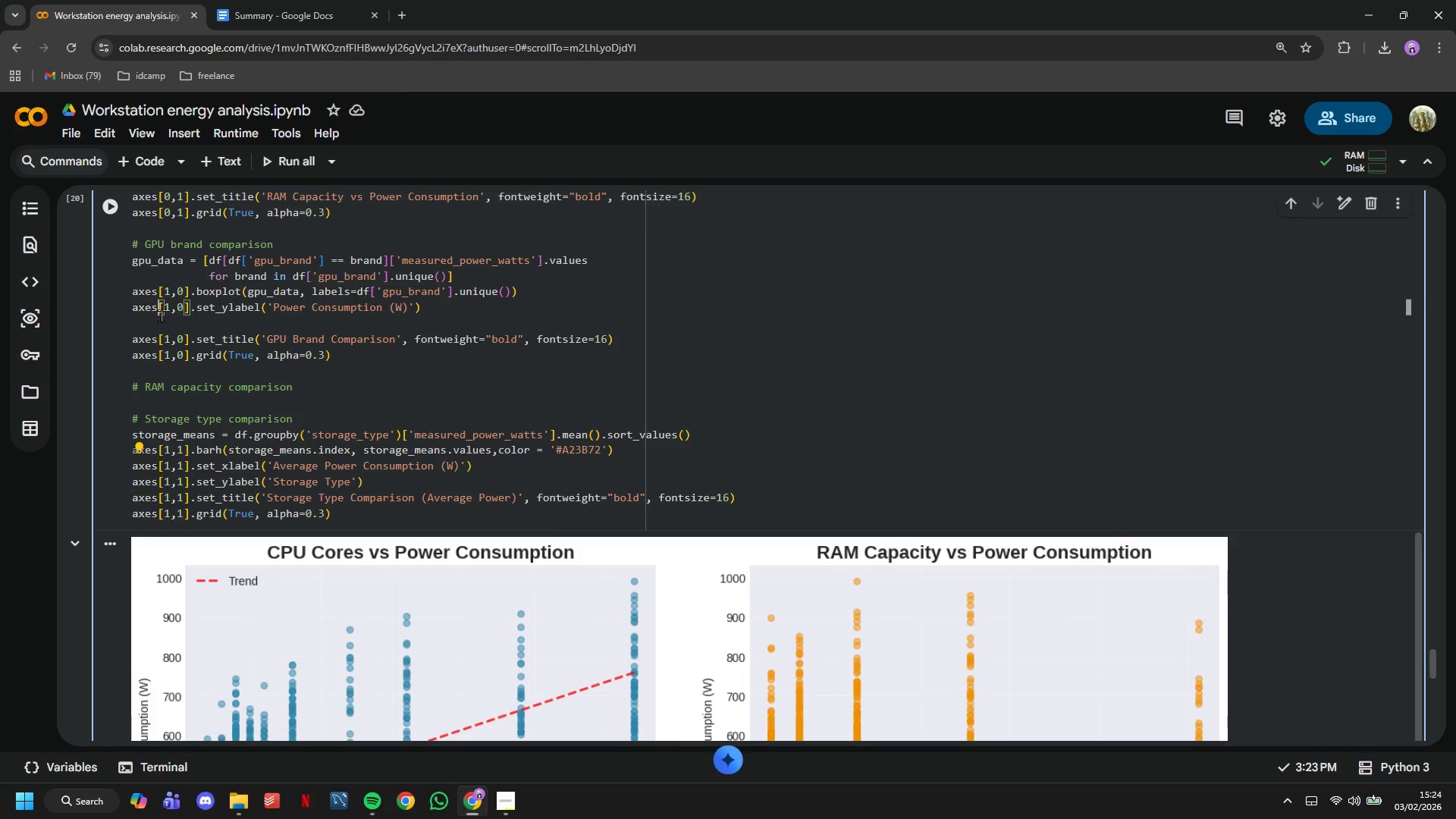 
hold_key(key=ControlLeft, duration=0.72)
 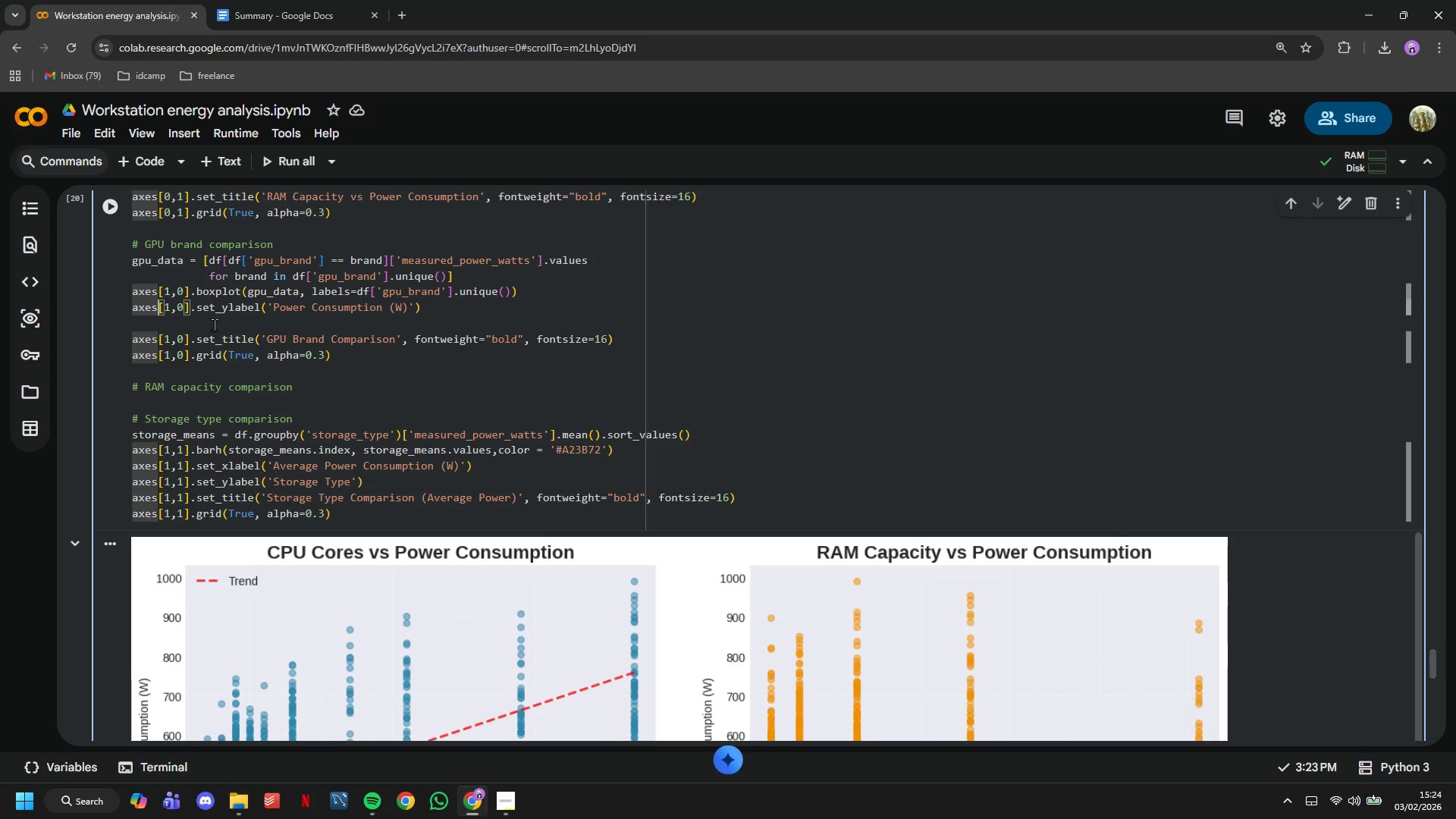 
left_click([214, 325])
 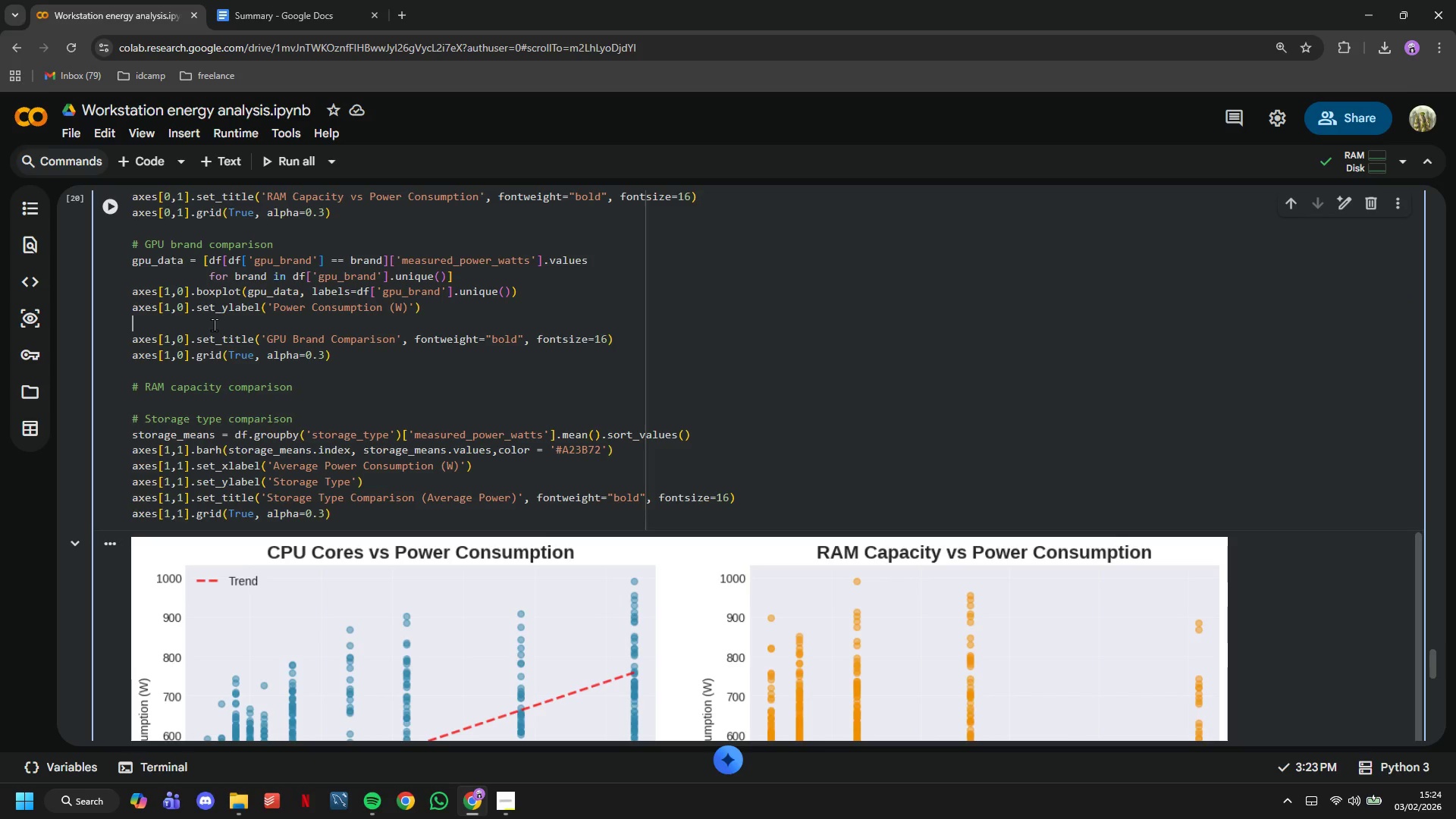 
key(Control+V)
 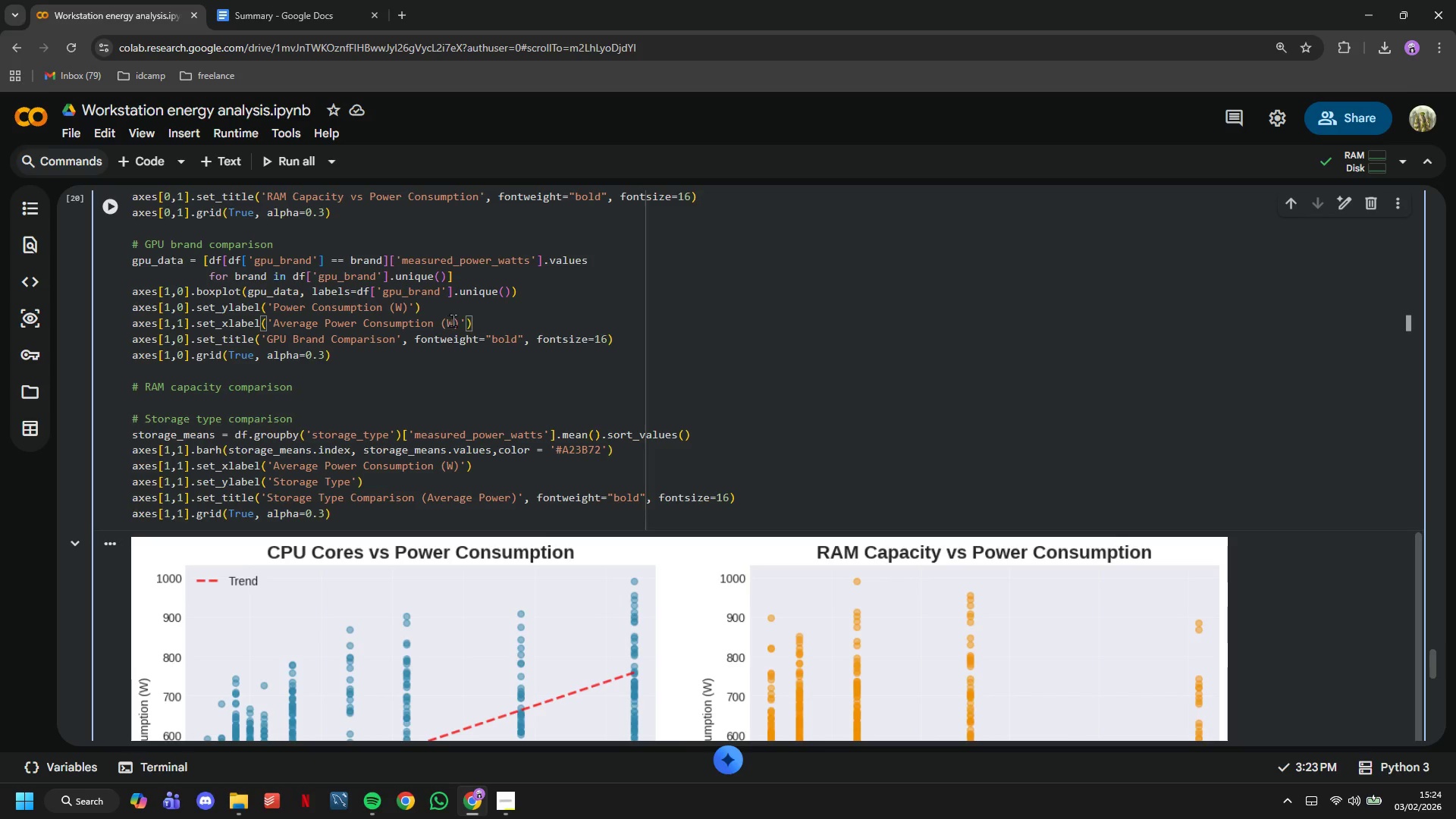 
left_click_drag(start_coordinate=[460, 321], to_coordinate=[274, 320])
 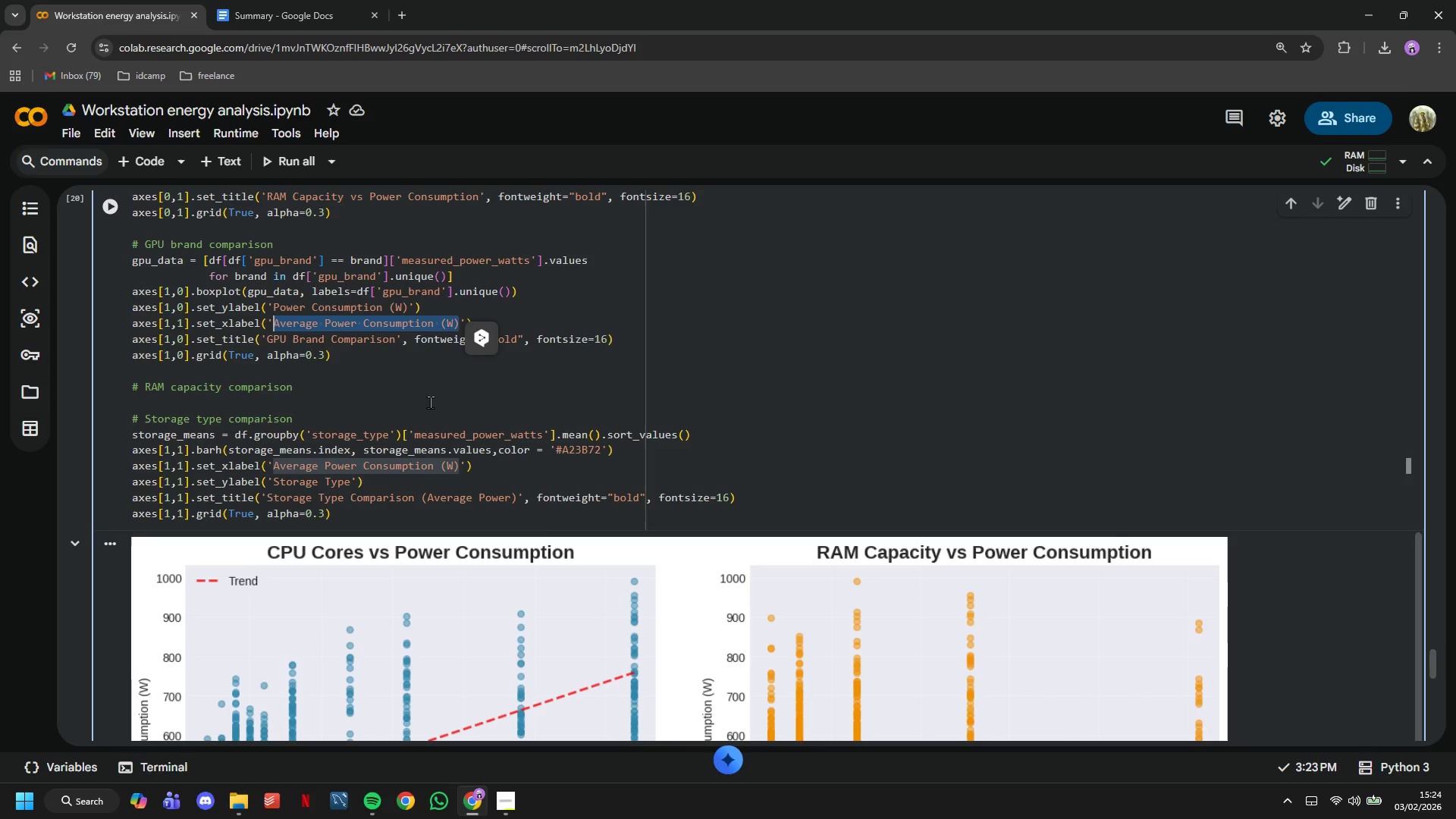 
key(Backspace)
type(GPU Brand)
 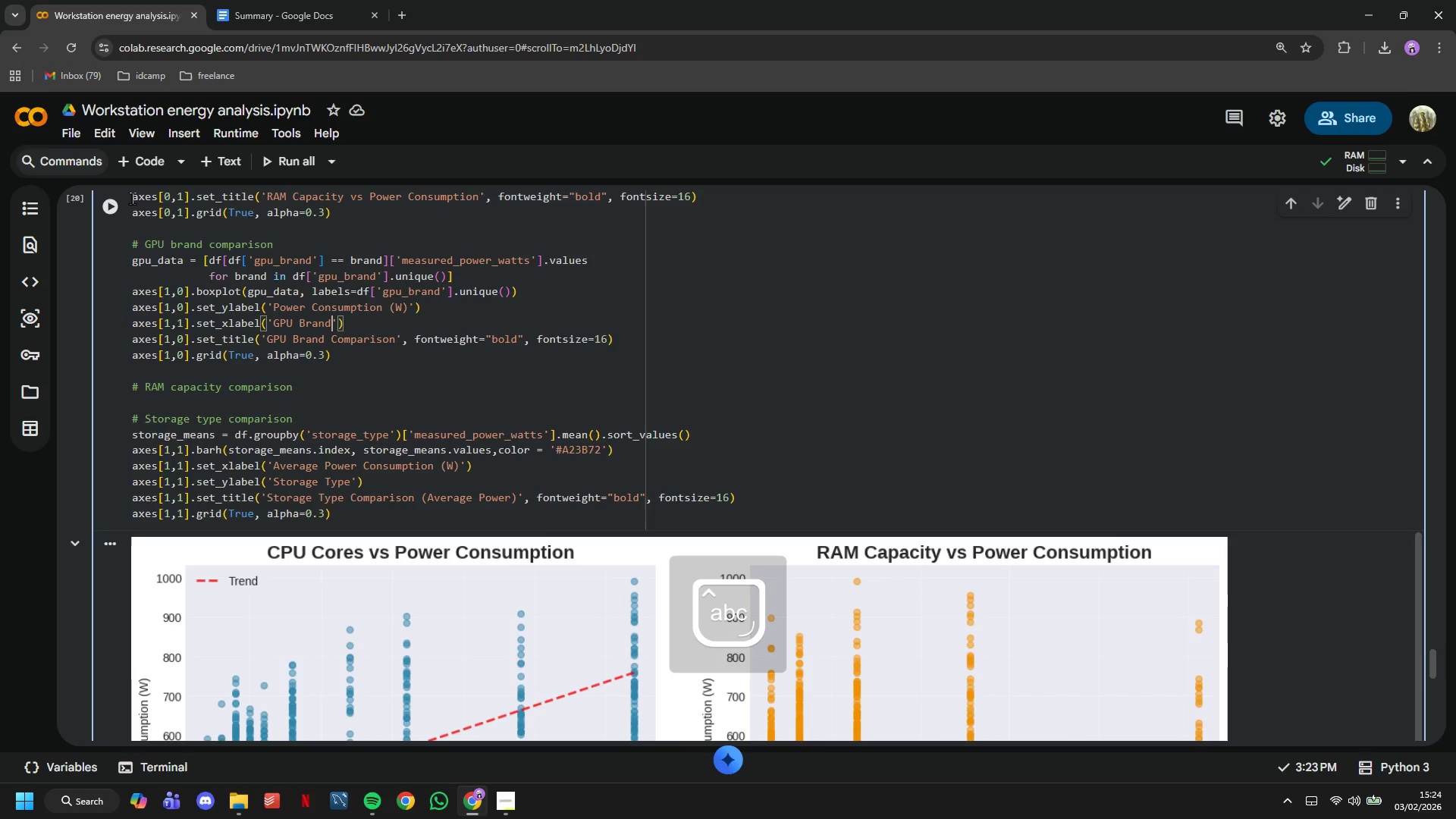 
left_click([124, 202])
 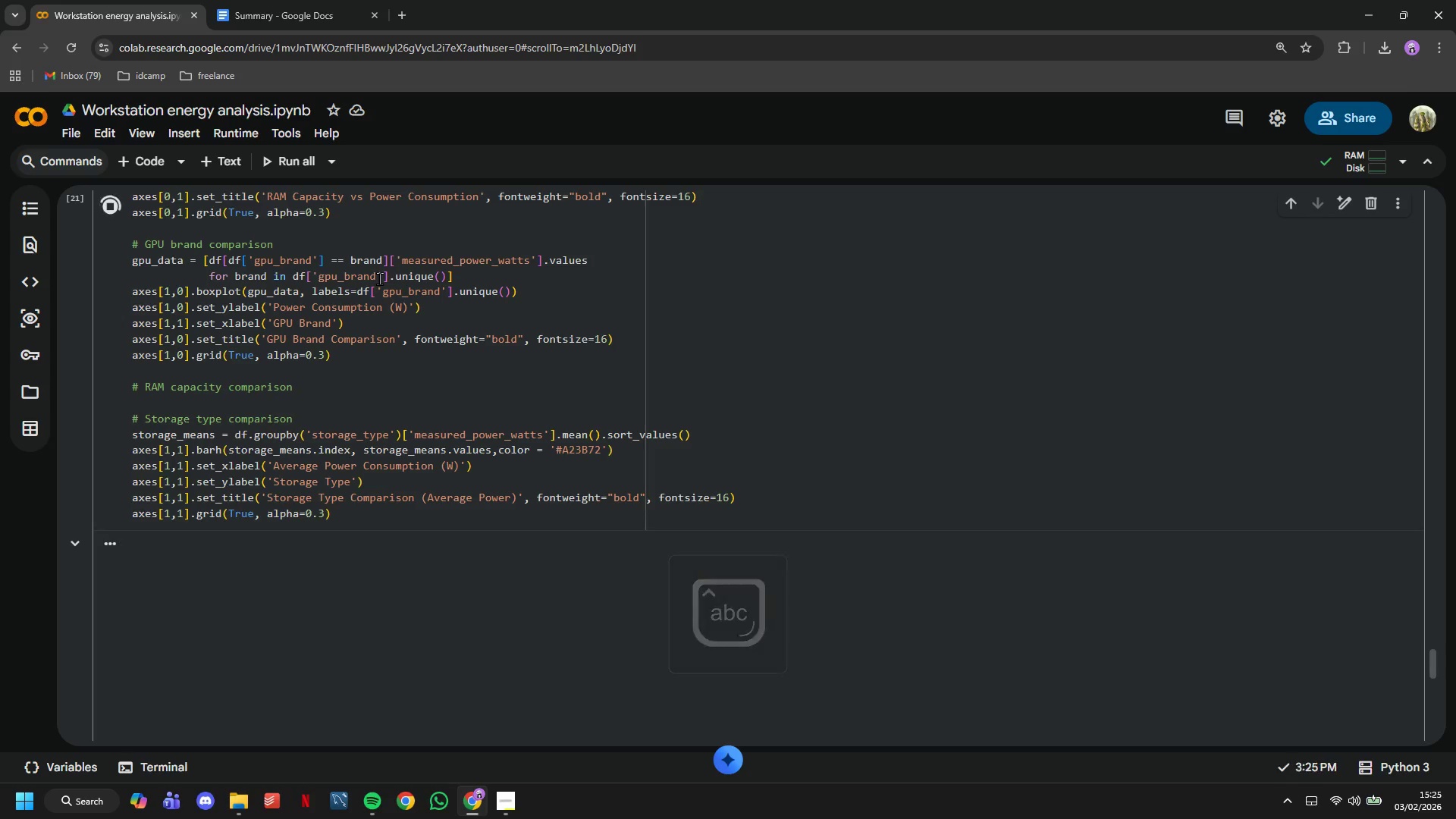 
scroll: coordinate [398, 231], scroll_direction: down, amount: 9.0
 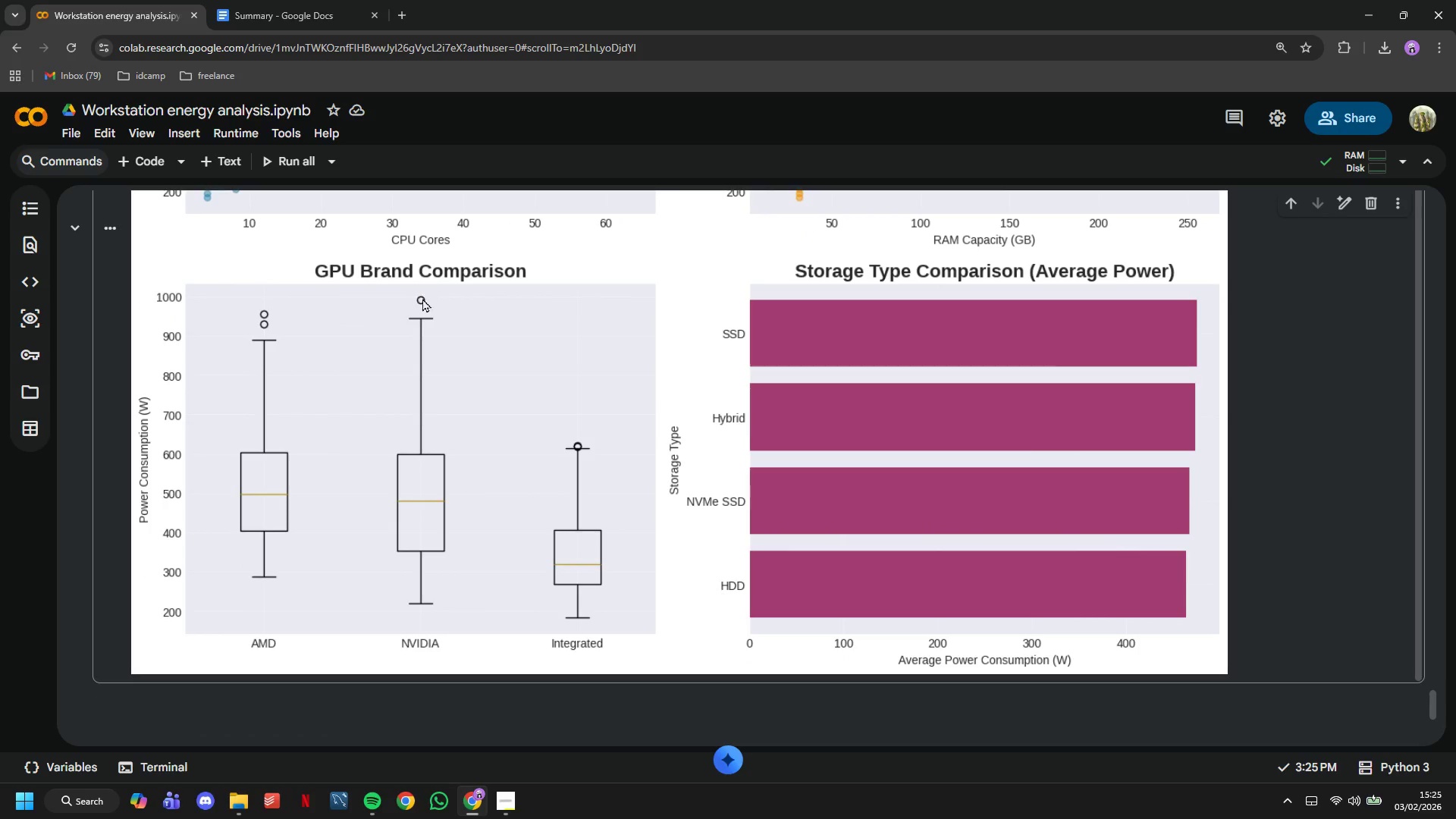 
scroll: coordinate [346, 288], scroll_direction: up, amount: 11.0
 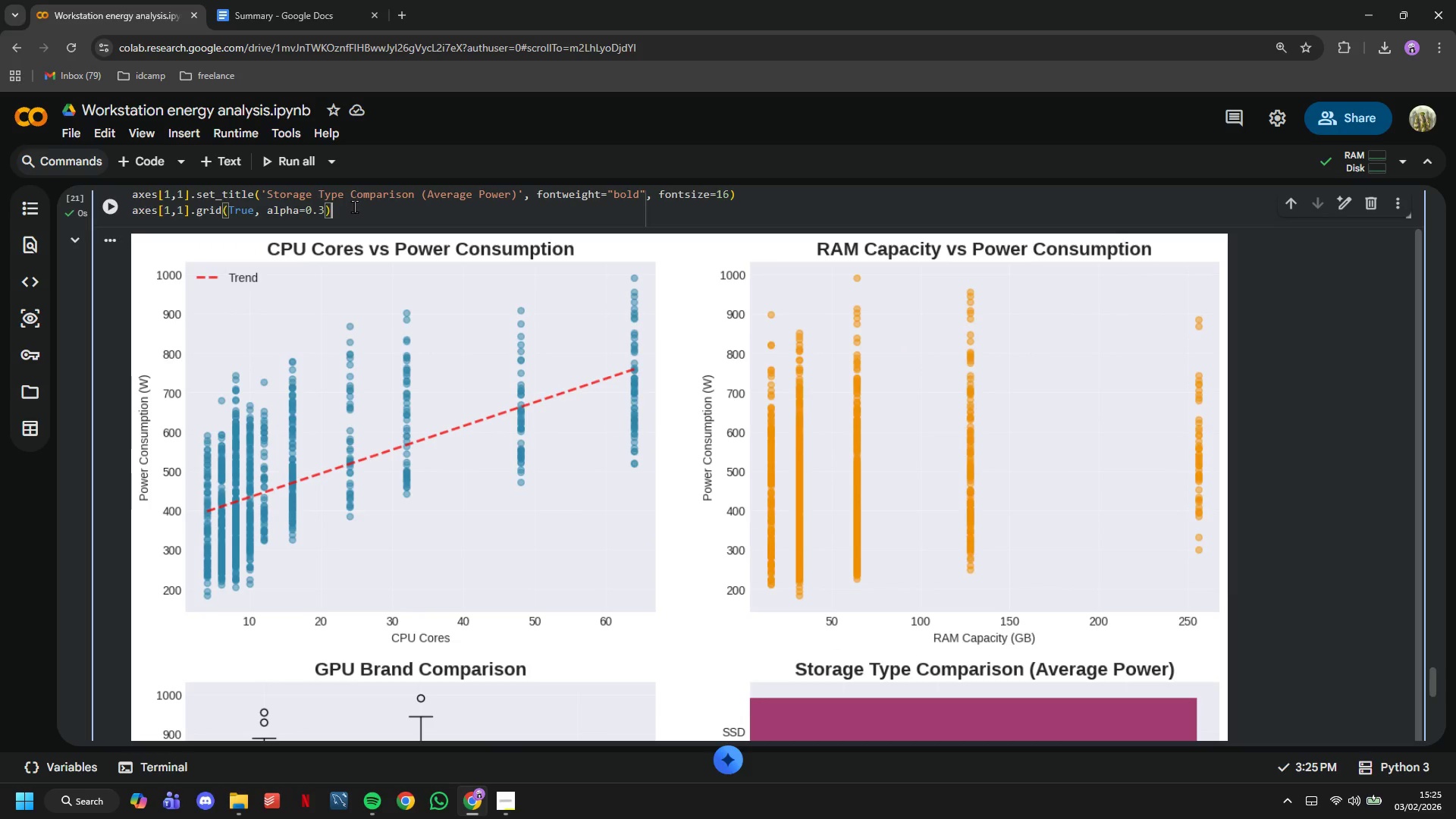 
key(Enter)
 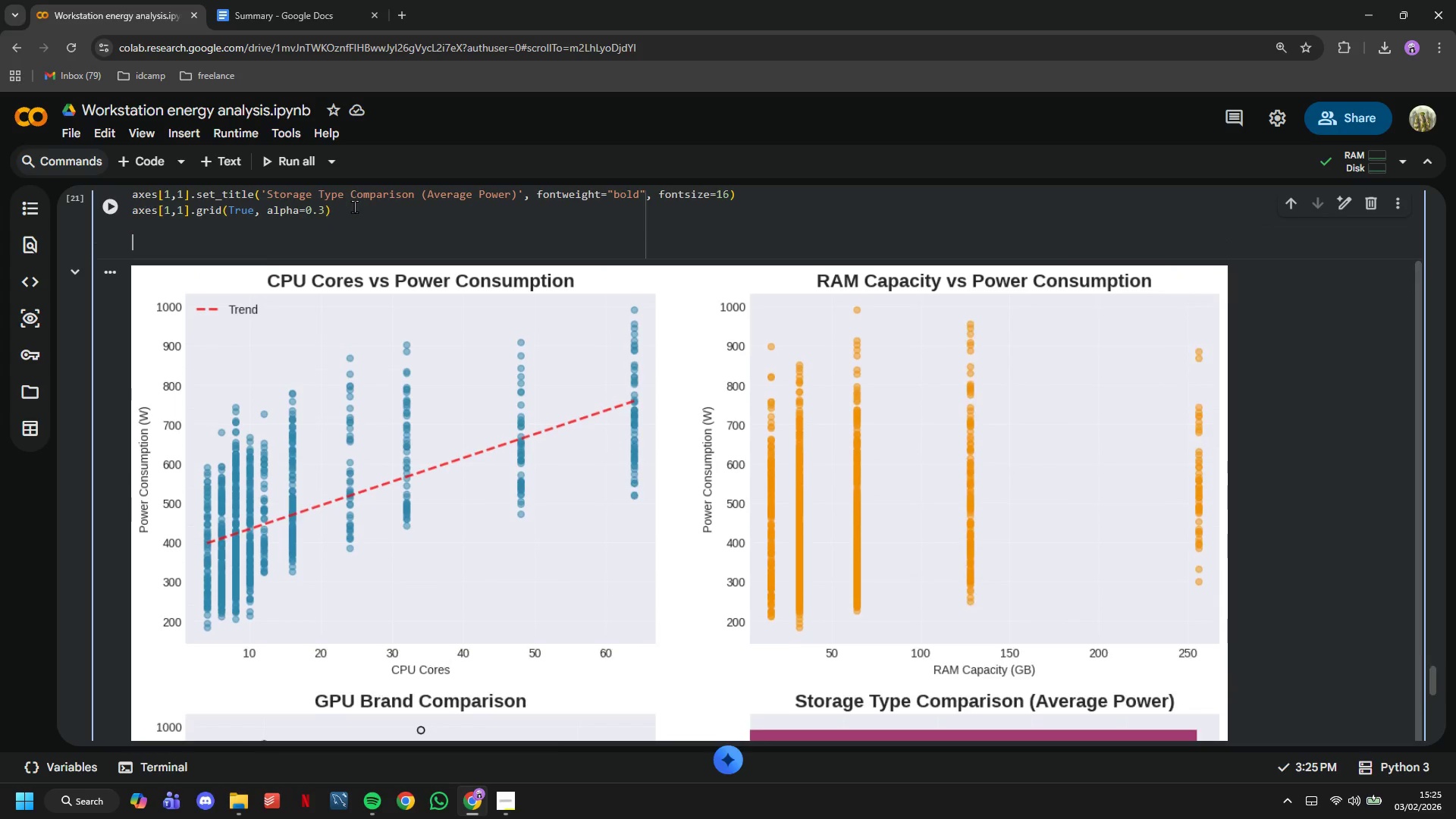 
key(Enter)
 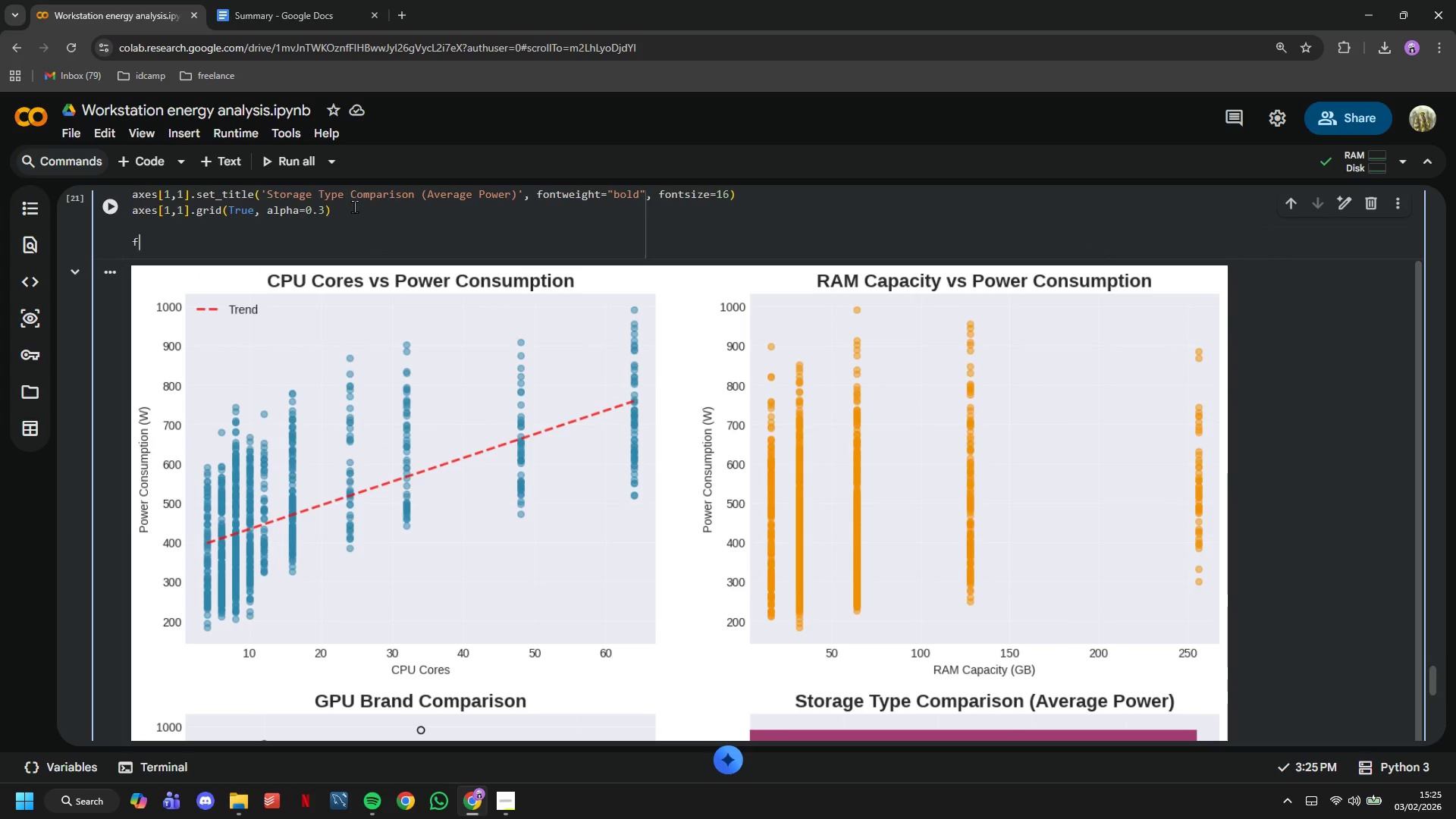 
type(fo )
key(Backspace)
type(r i, v in enumerate(storage_means.values)
 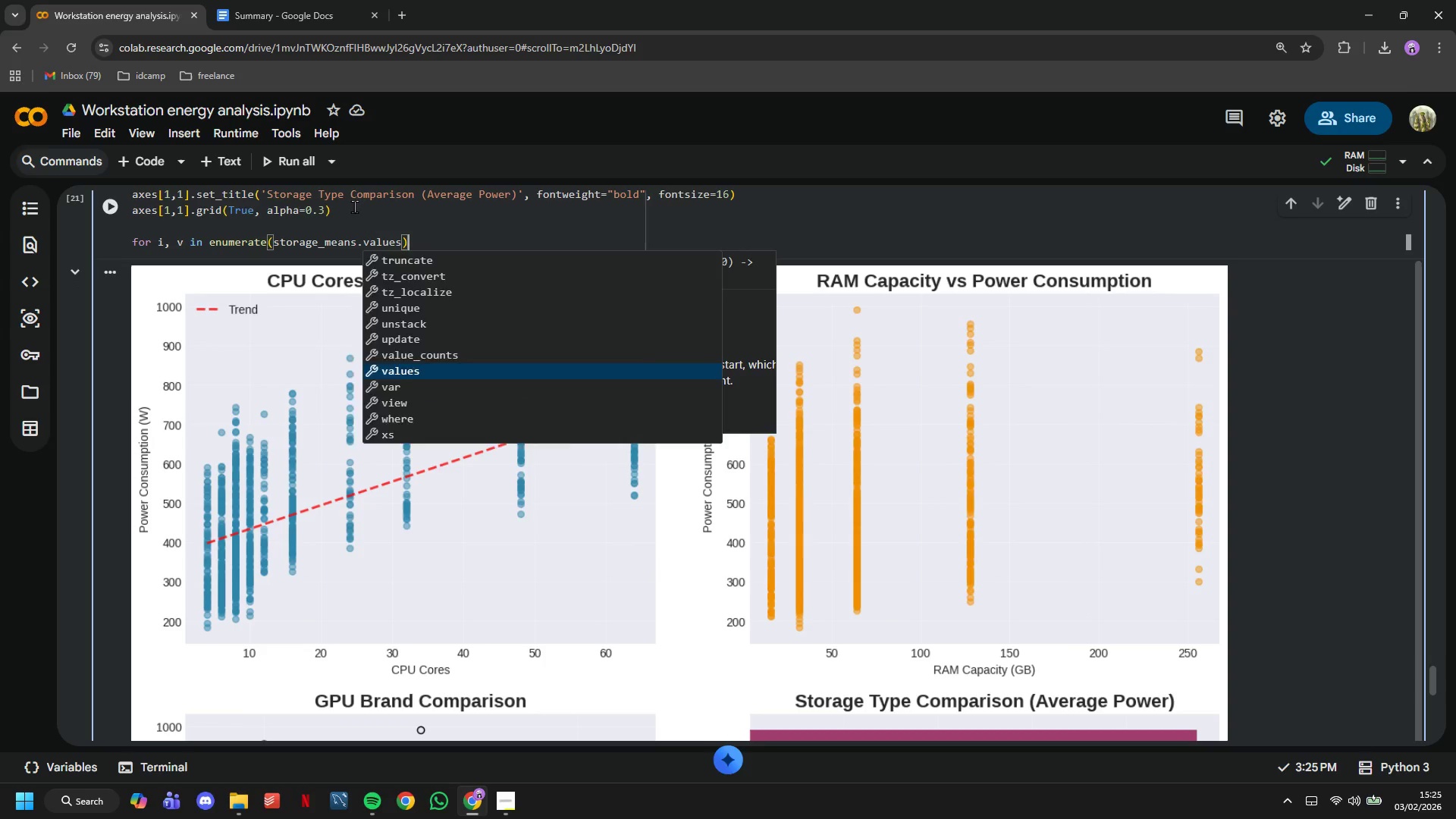 
 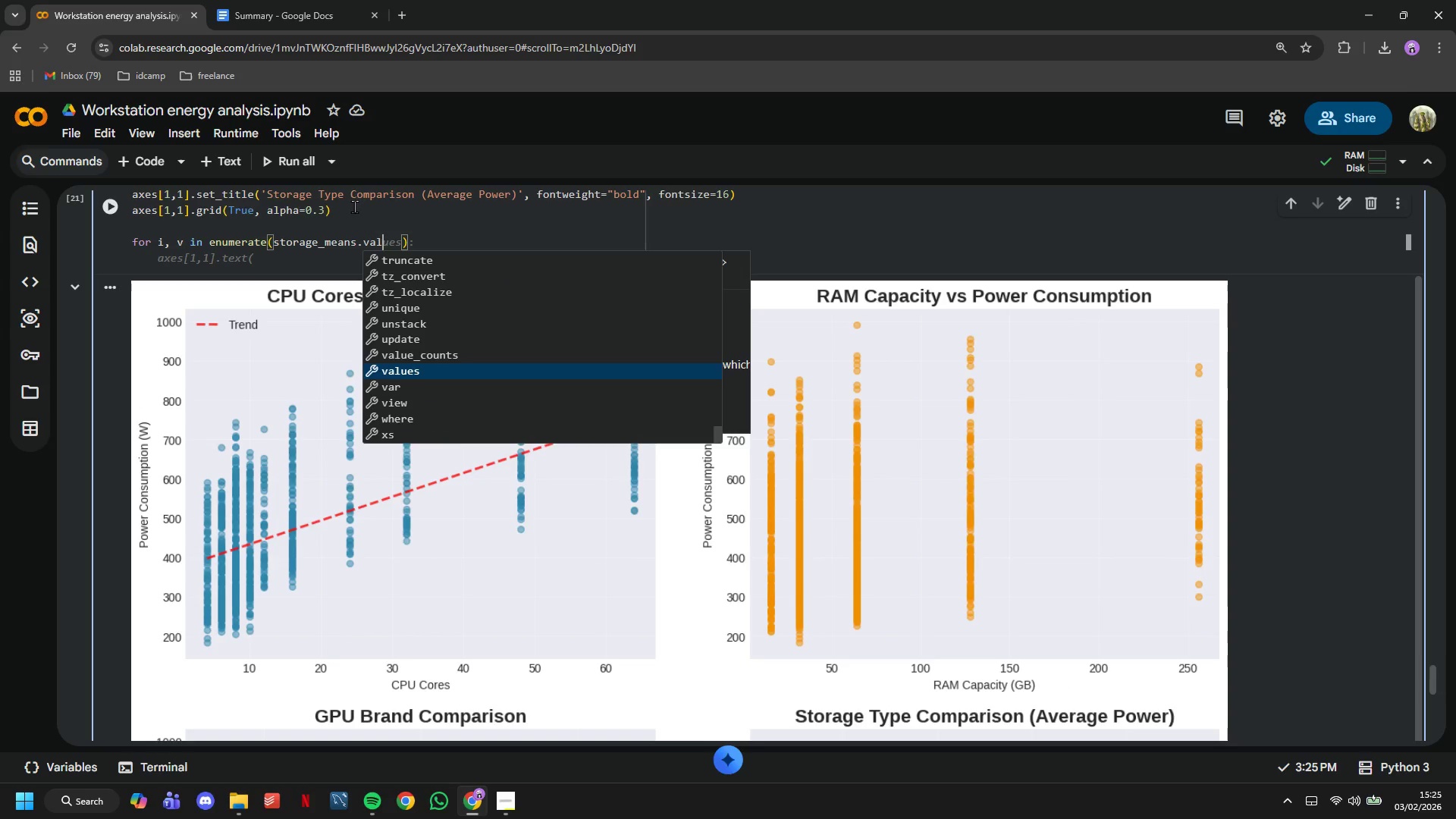 
key(ArrowRight)
 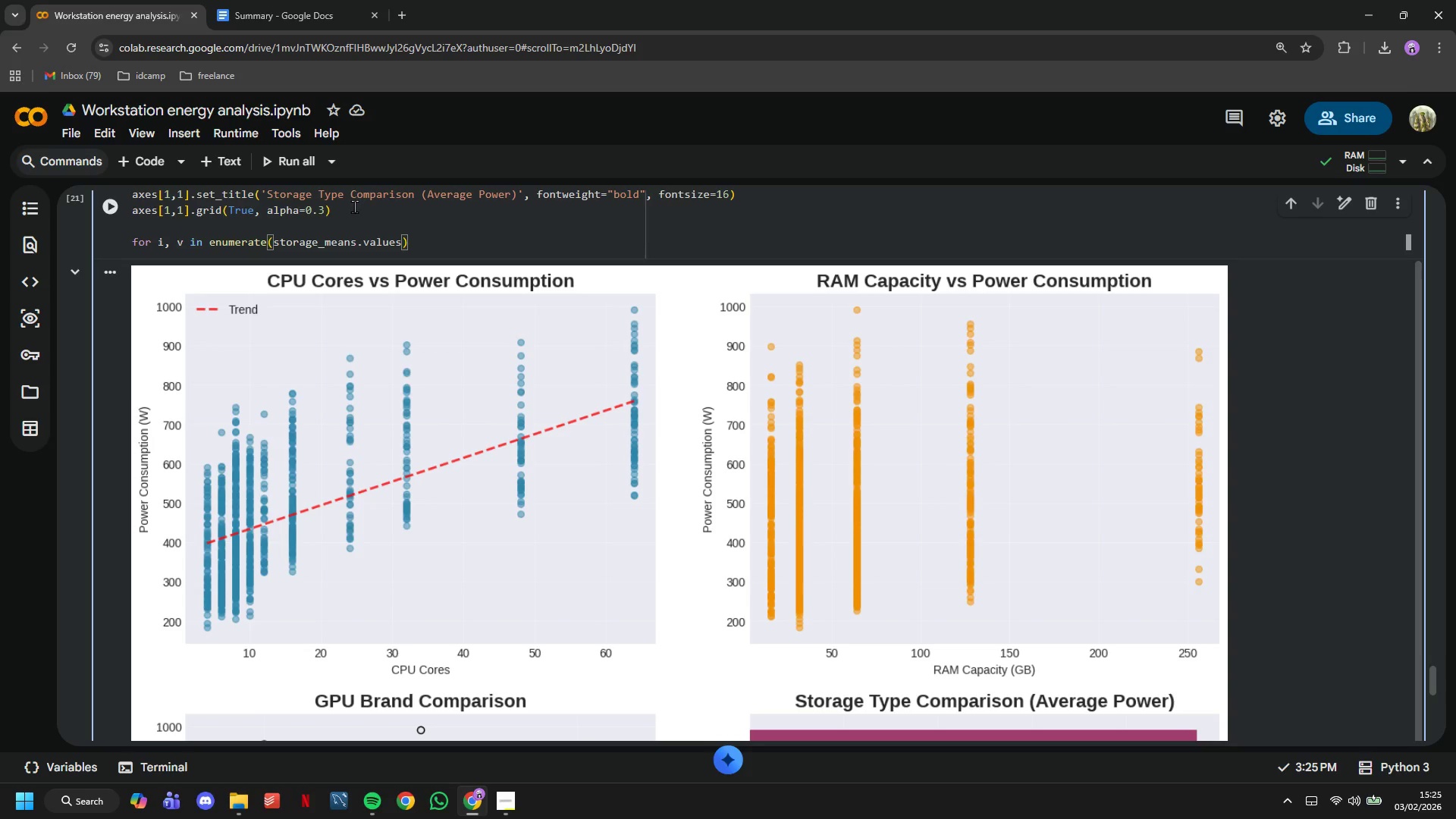 
key(Shift+Semicolon)
 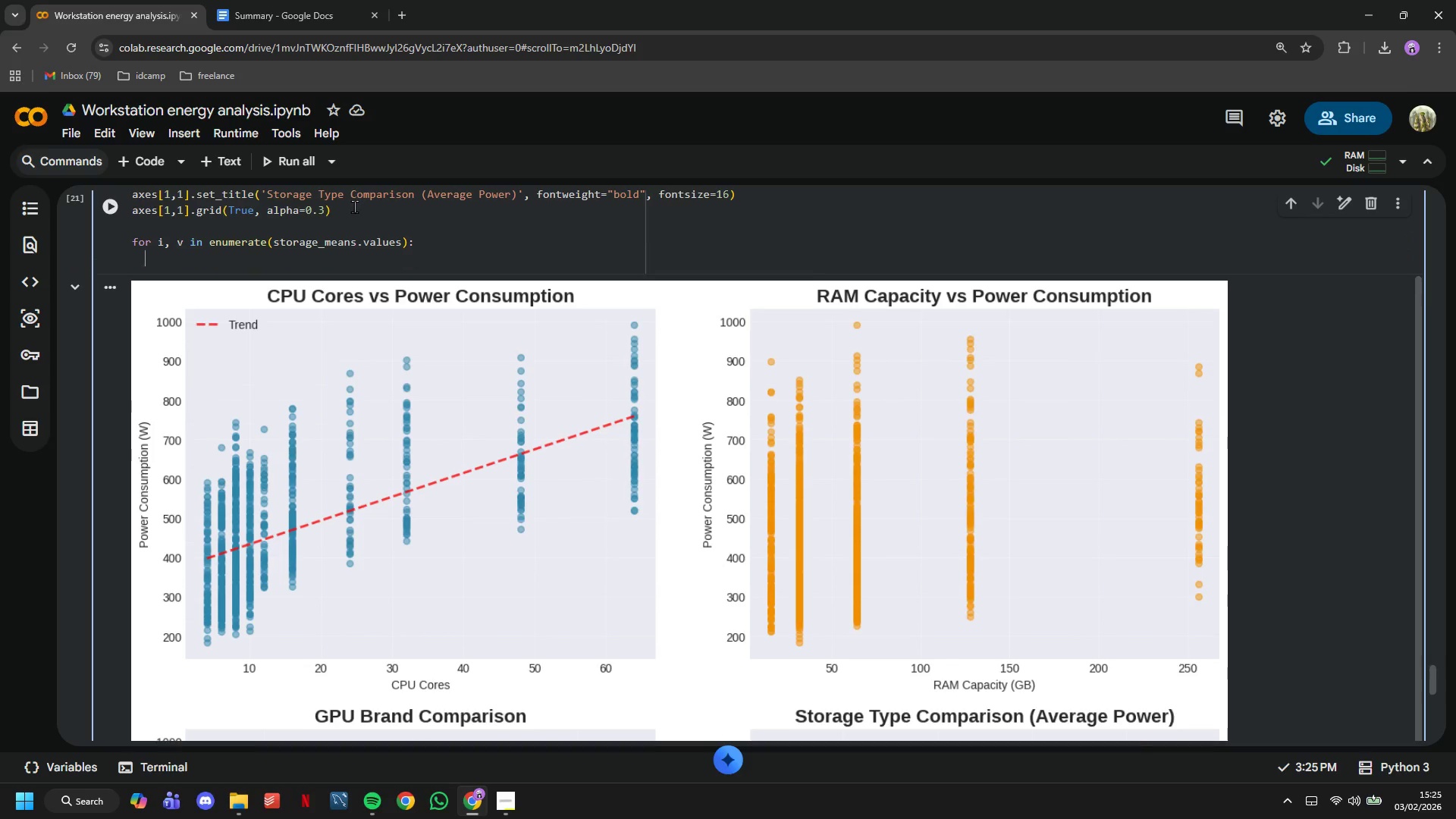 
key(Enter)
 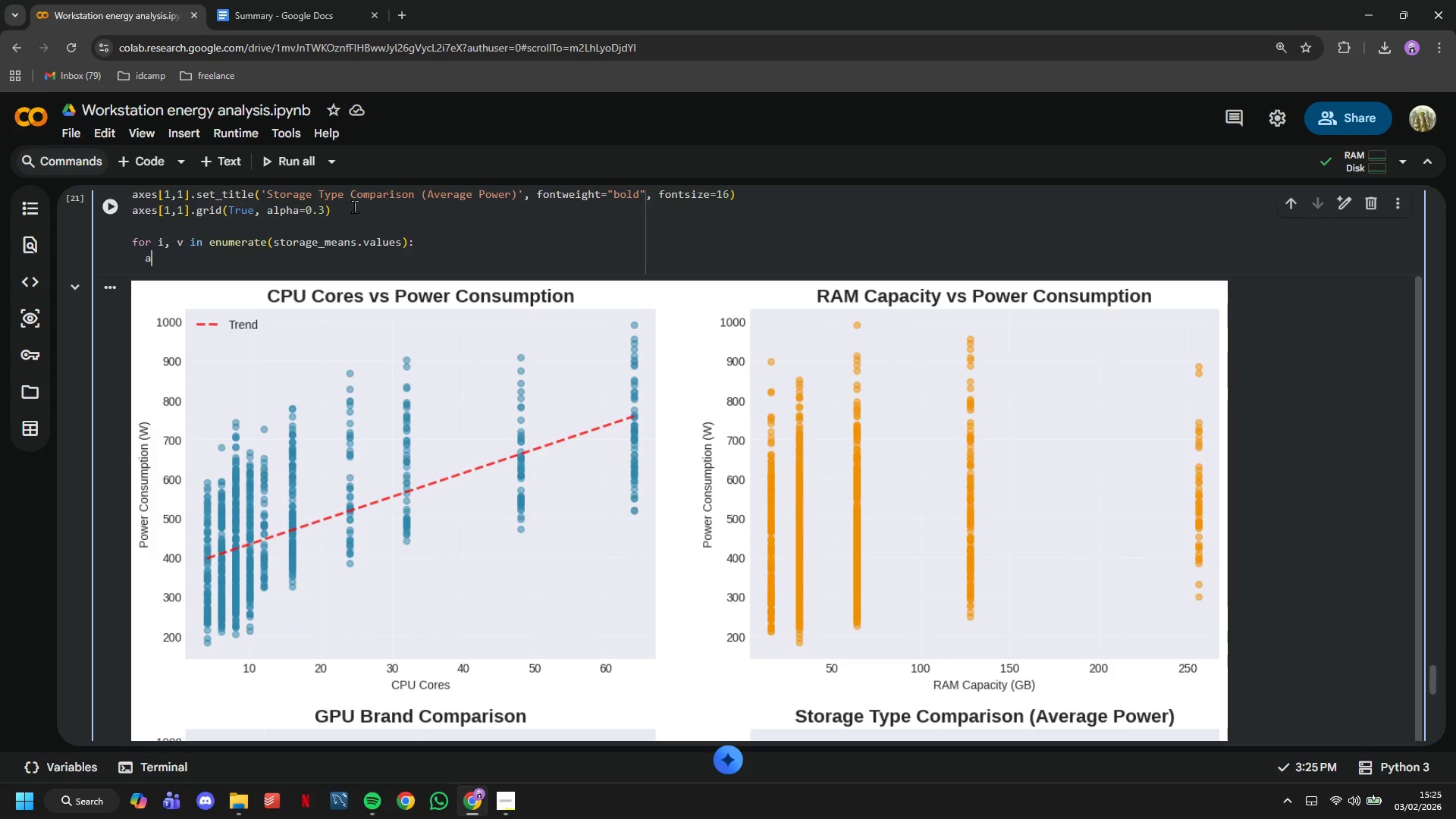 
type(axes[1,1)
 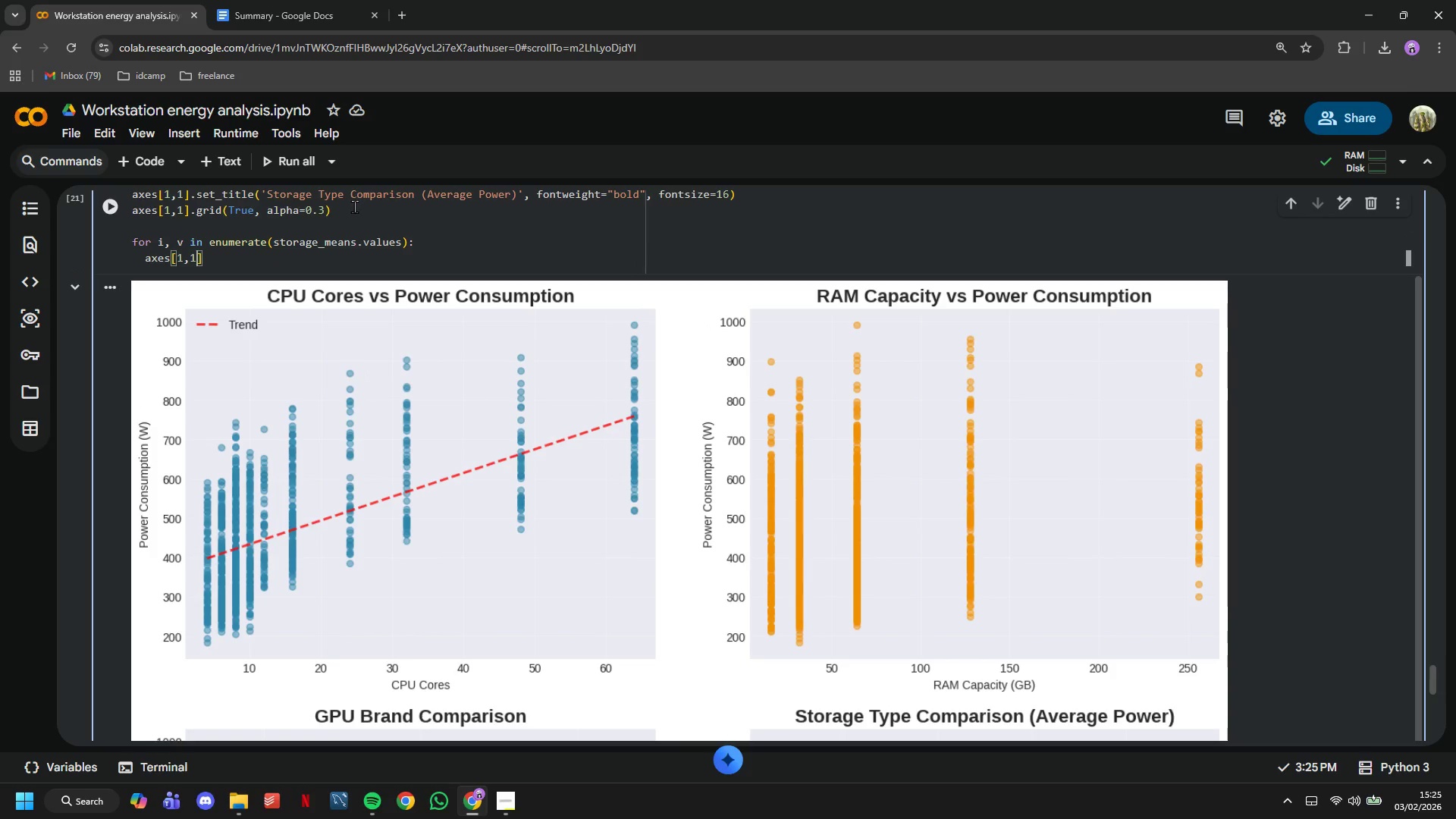 
key(ArrowRight)
 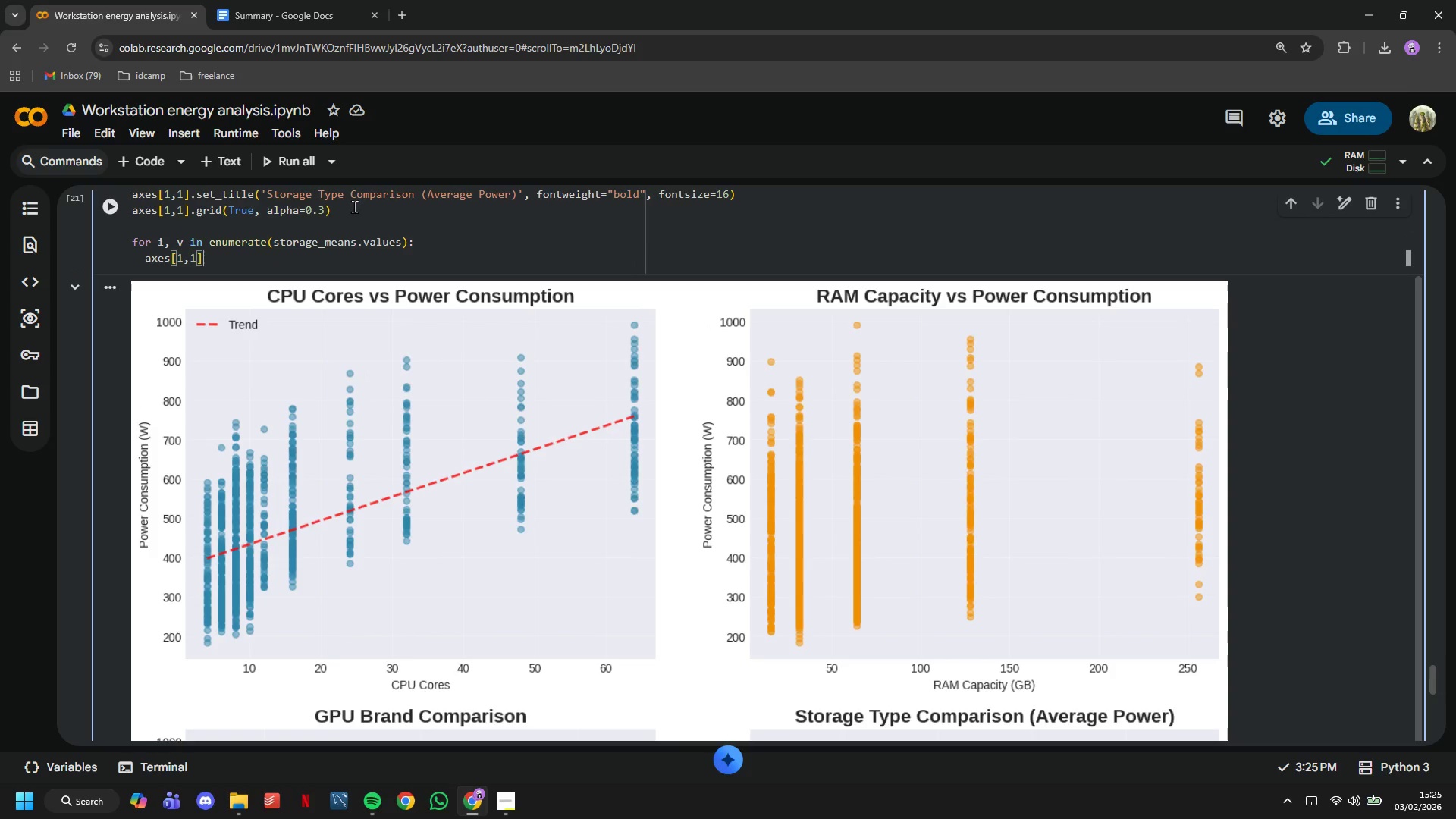 
type(.text(v + 5, i, f')
key(Tab)
type())
 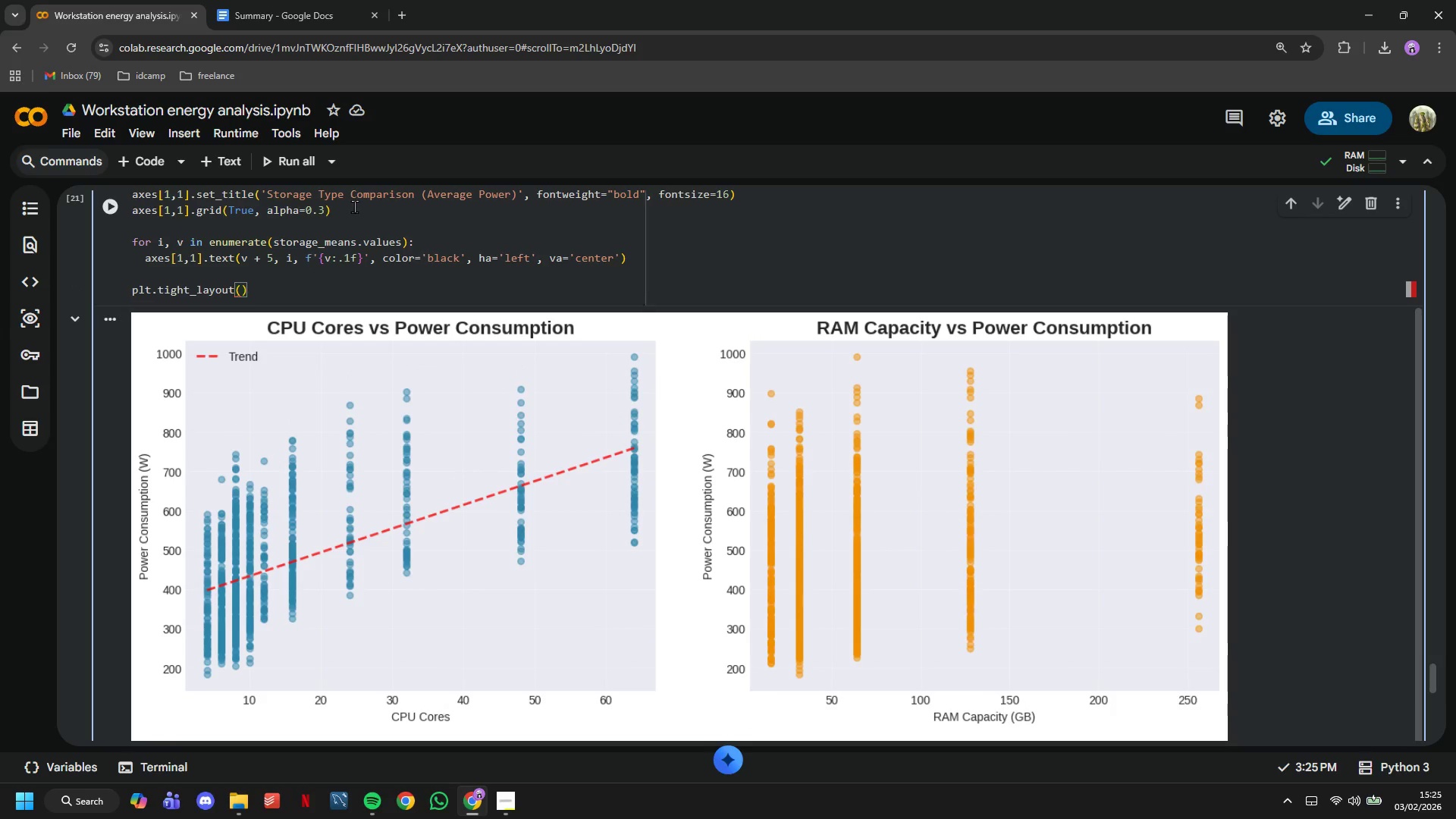 
key(Enter)
 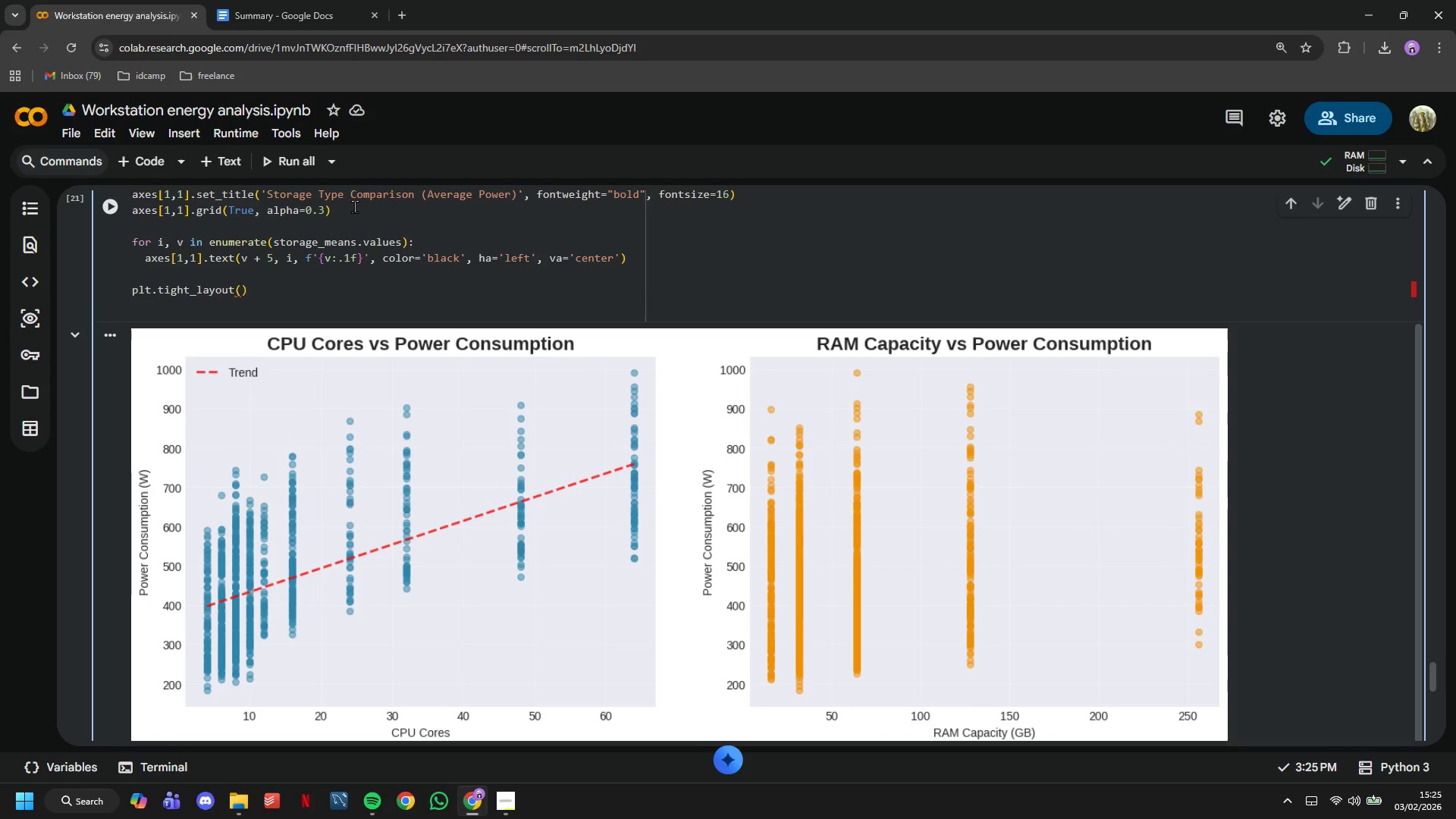 
type(plt.savefig('component)
key(Tab)
key(Backspace)
key(Backspace)